 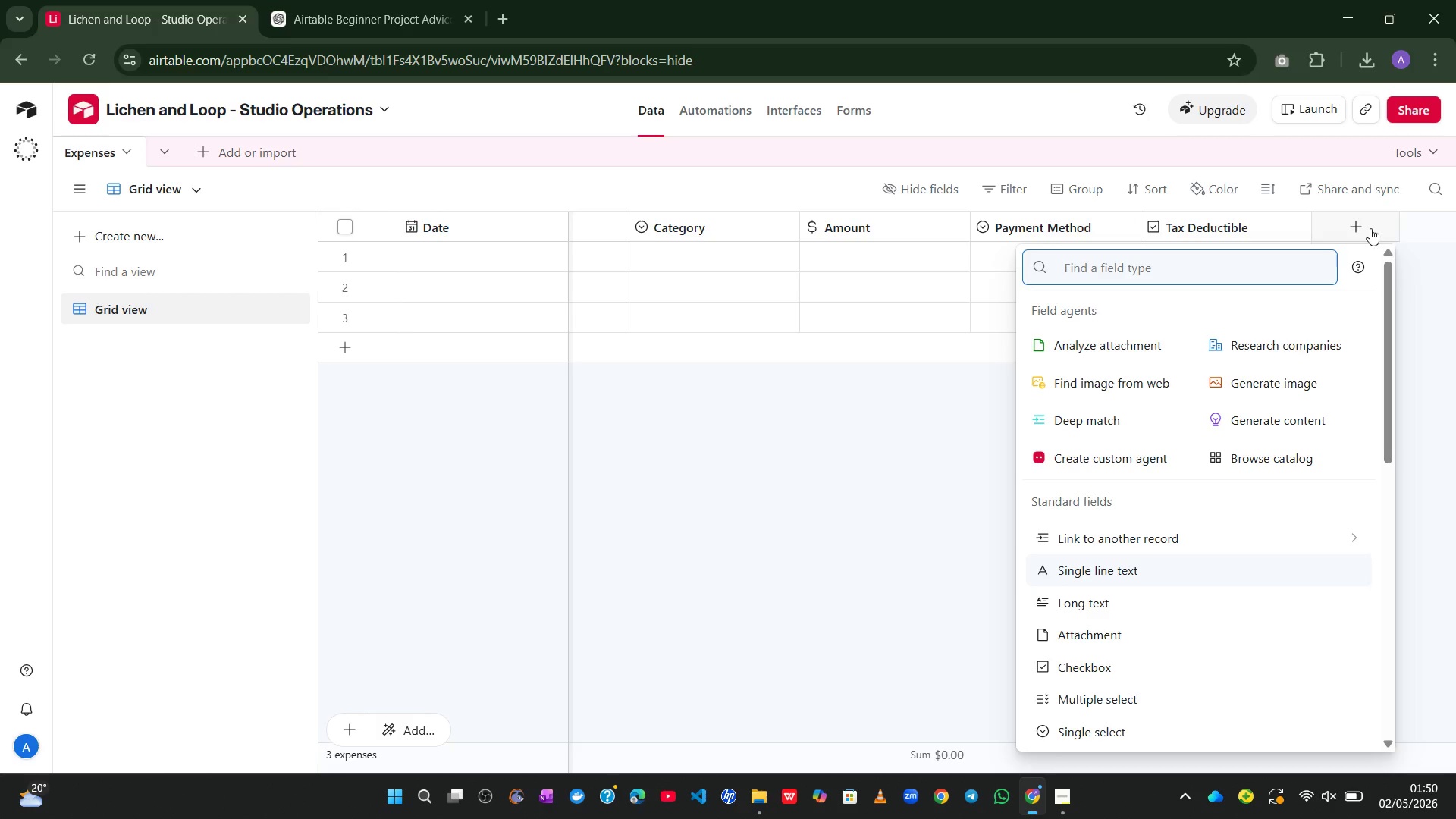 
left_click([1099, 690])
 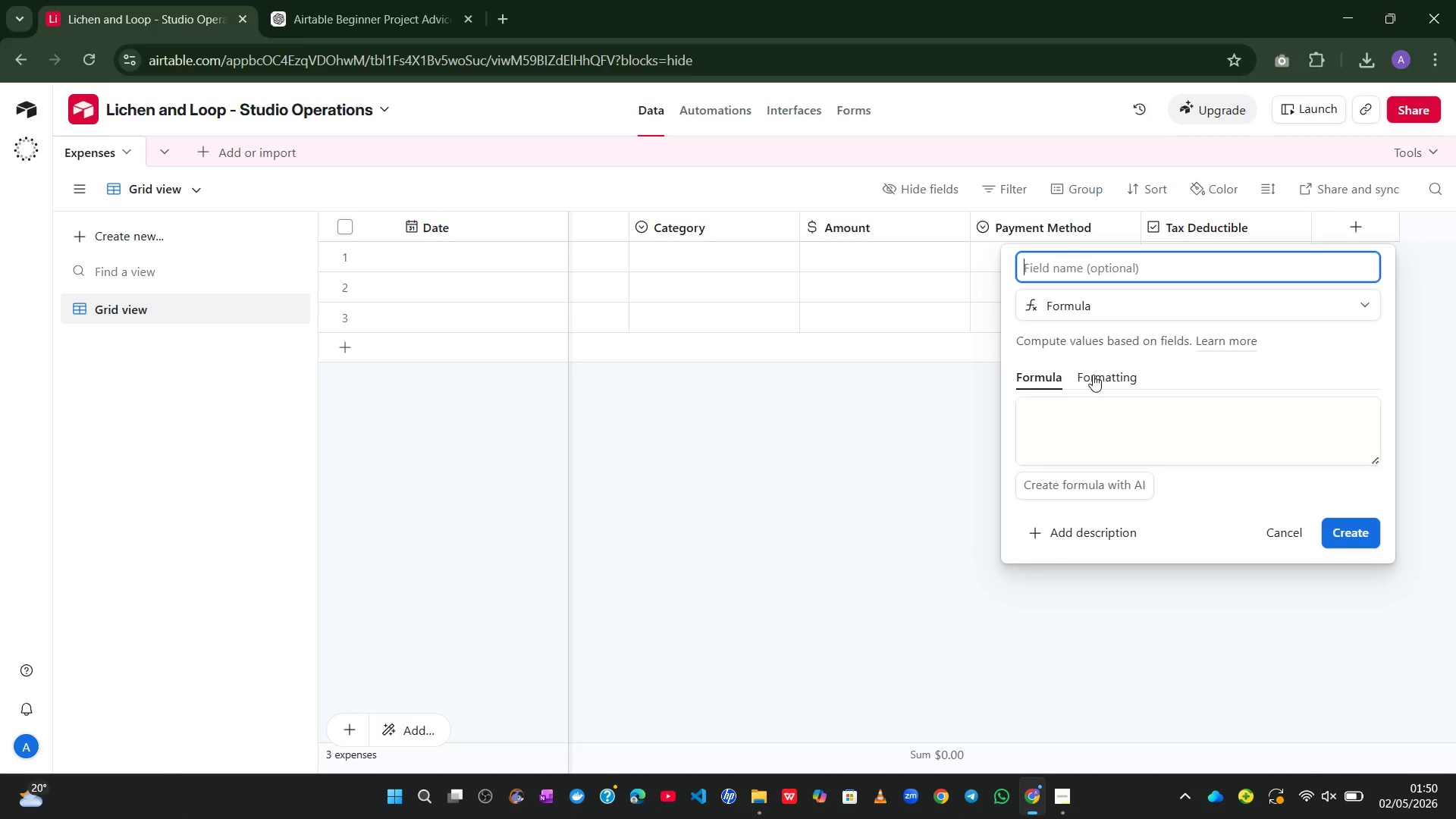 
type(Month)
 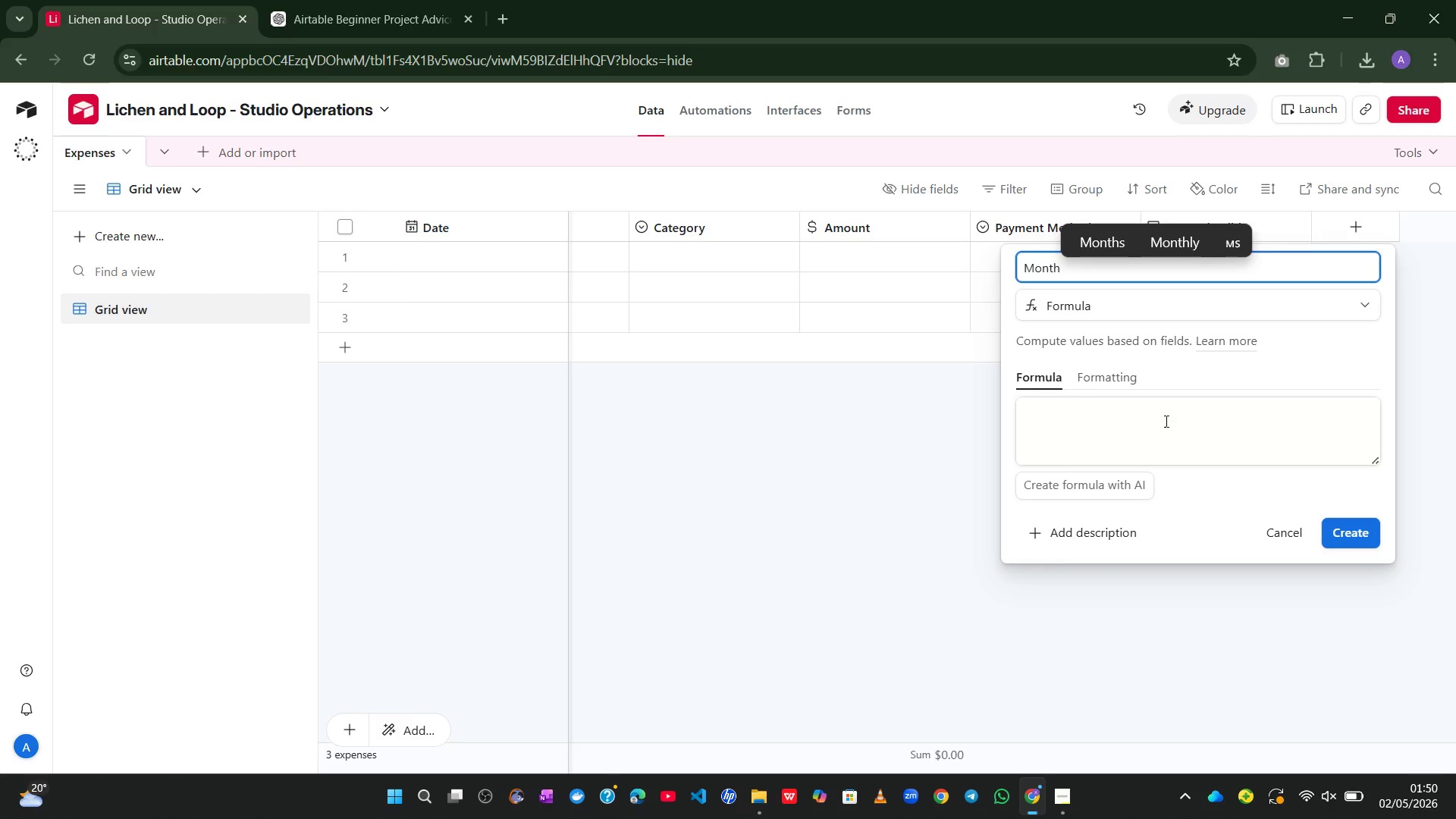 
left_click([1121, 427])
 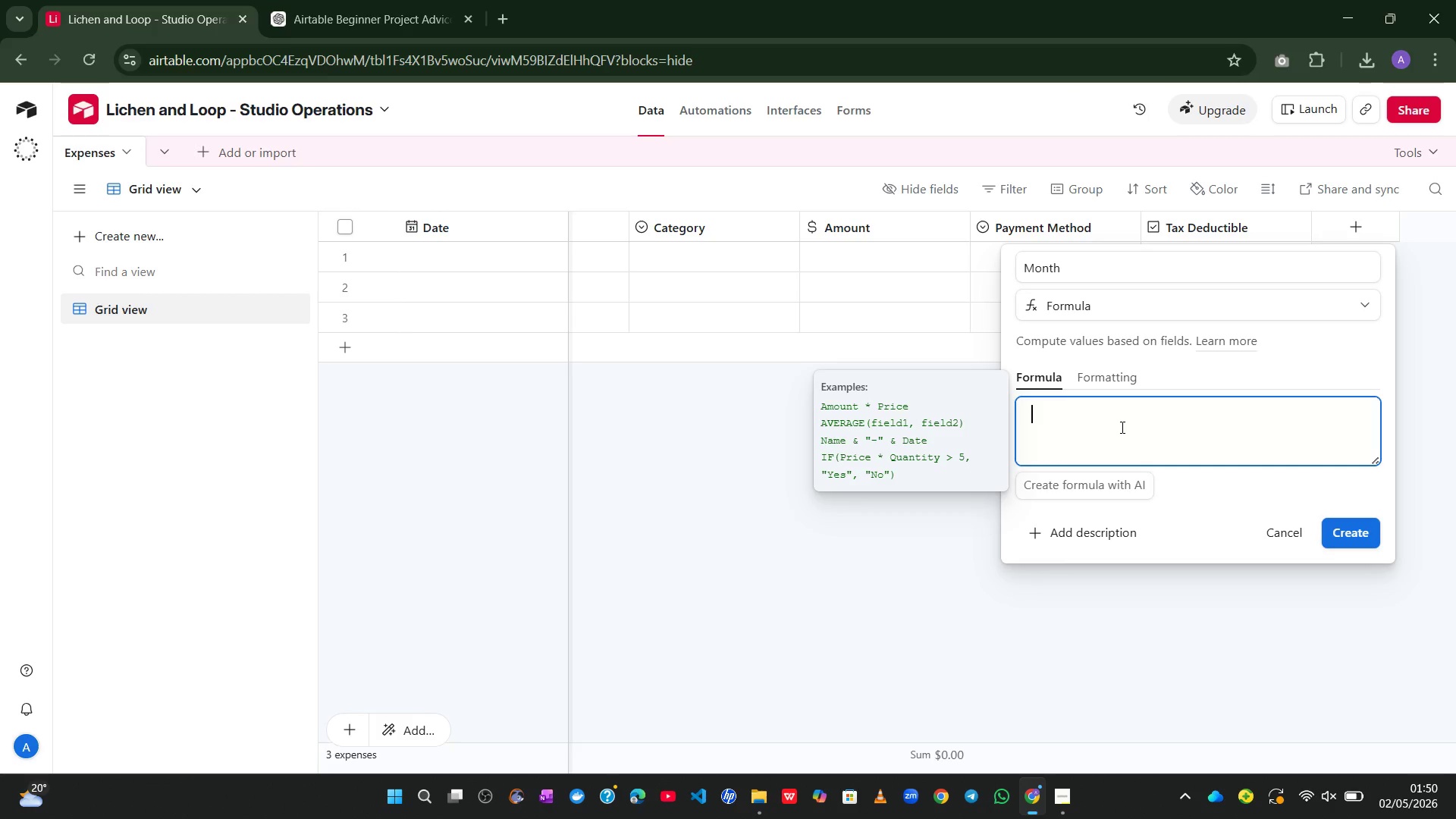 
wait(9.05)
 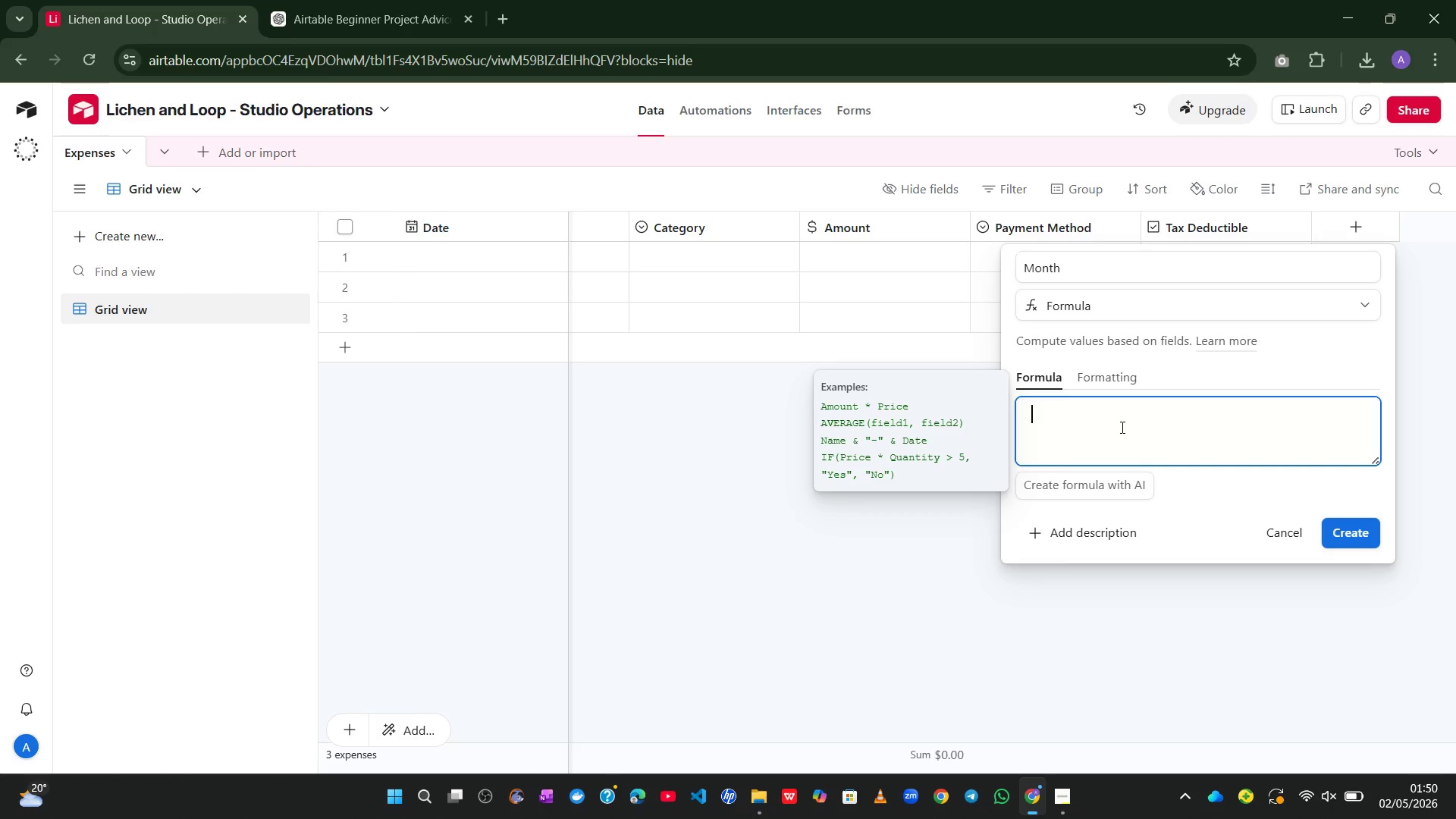 
type(DATET)
 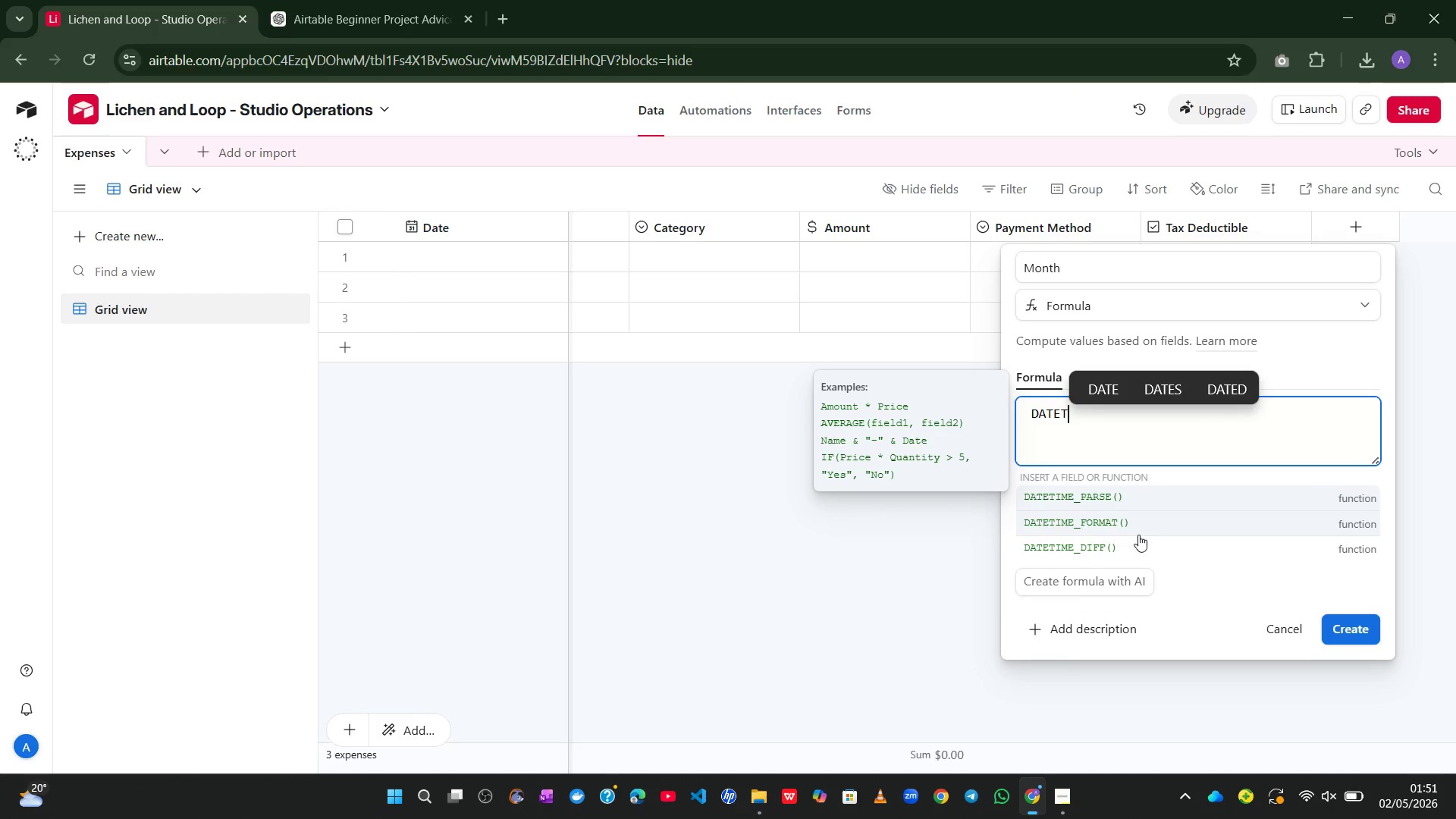 
left_click([1109, 522])
 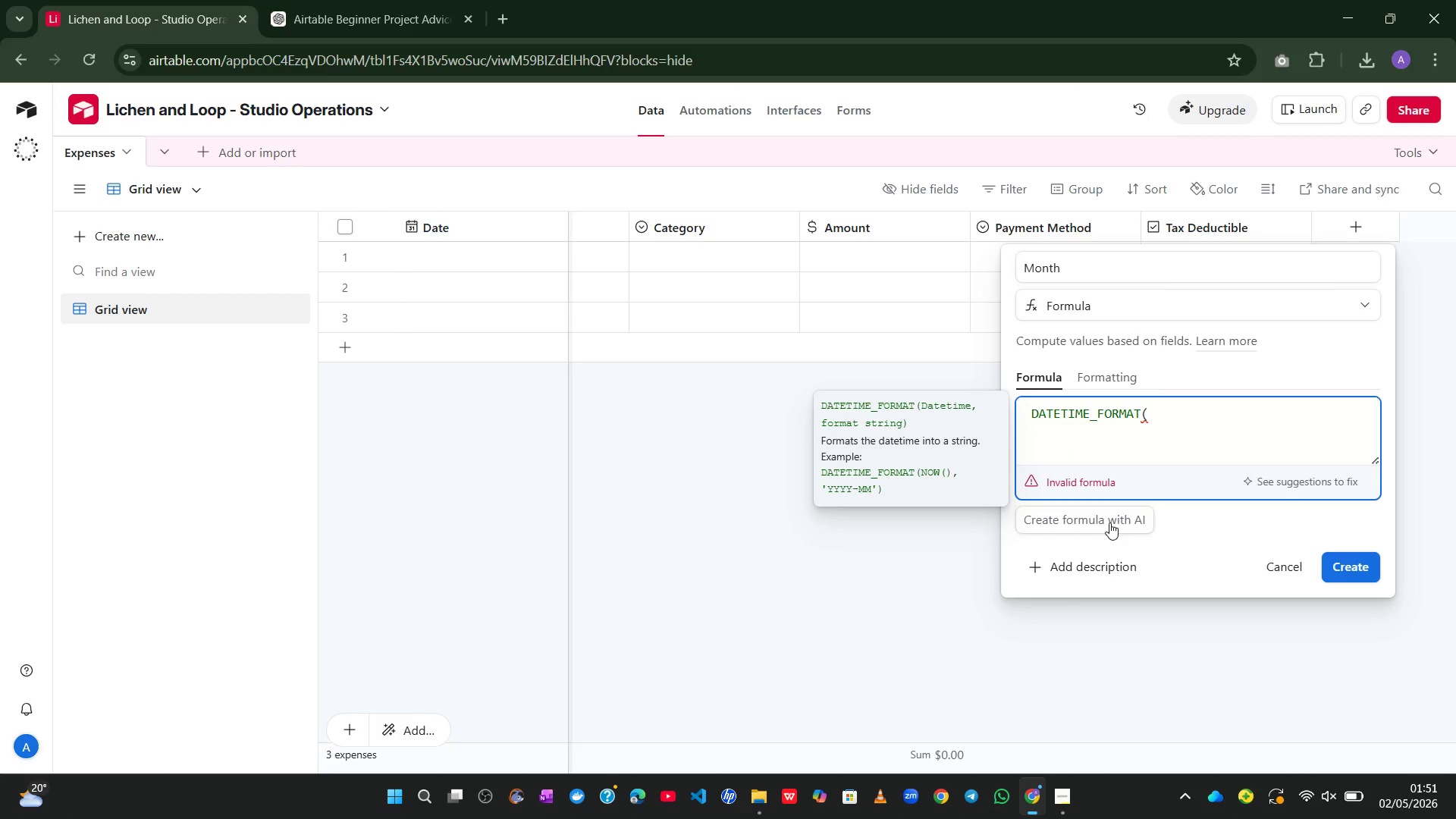 
wait(5.14)
 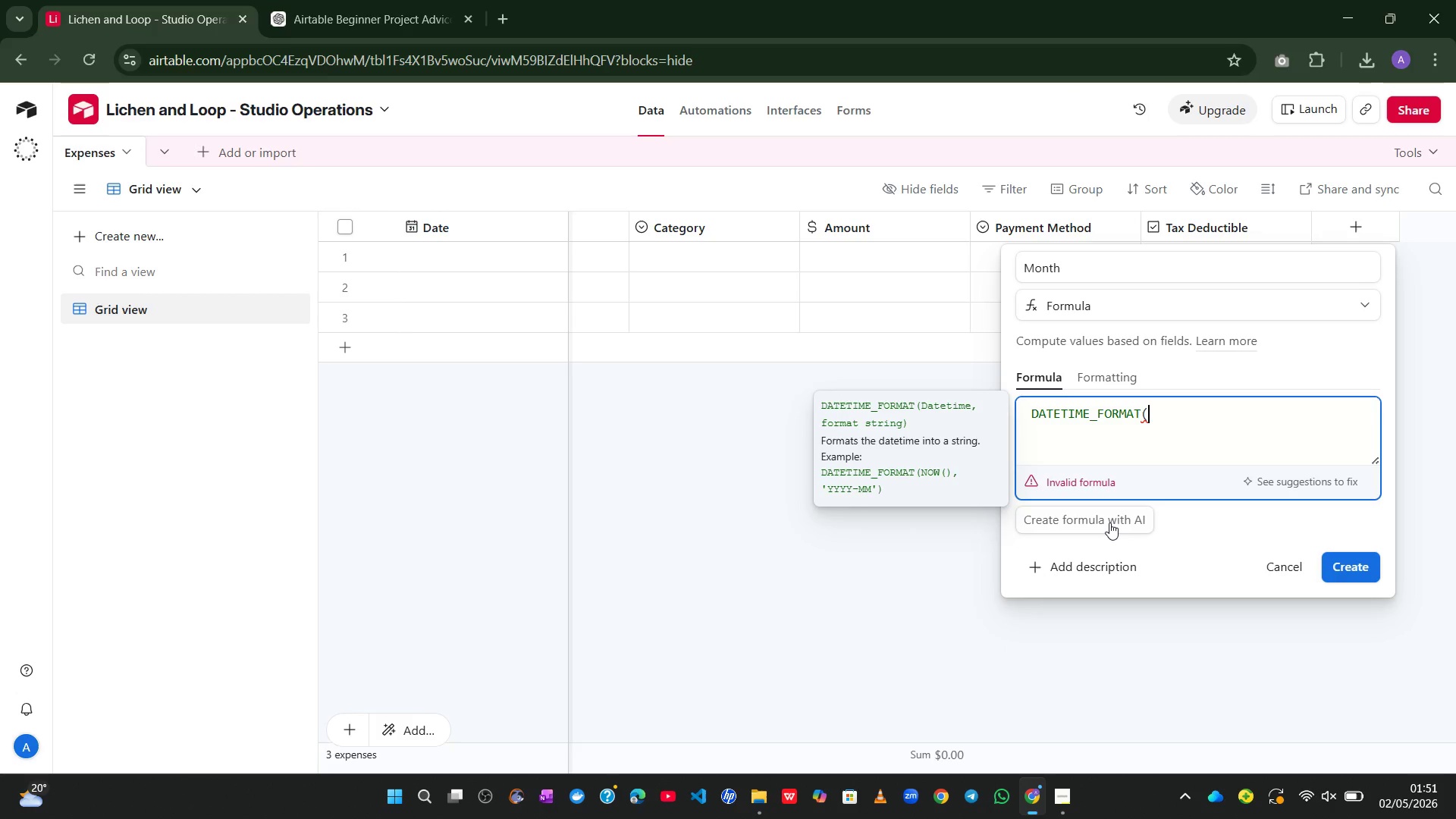 
key(Shift+S)
 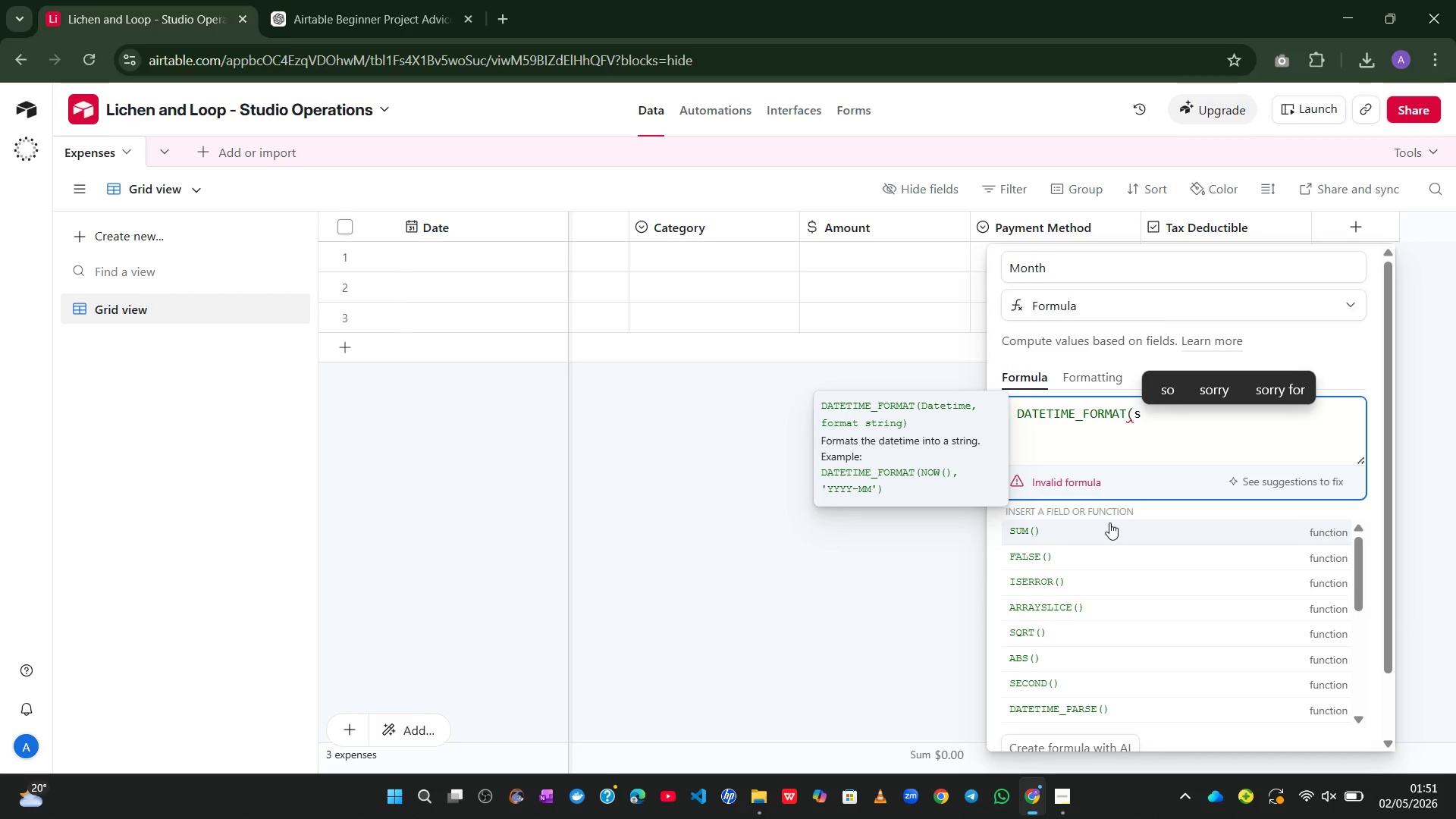 
key(Backspace)
 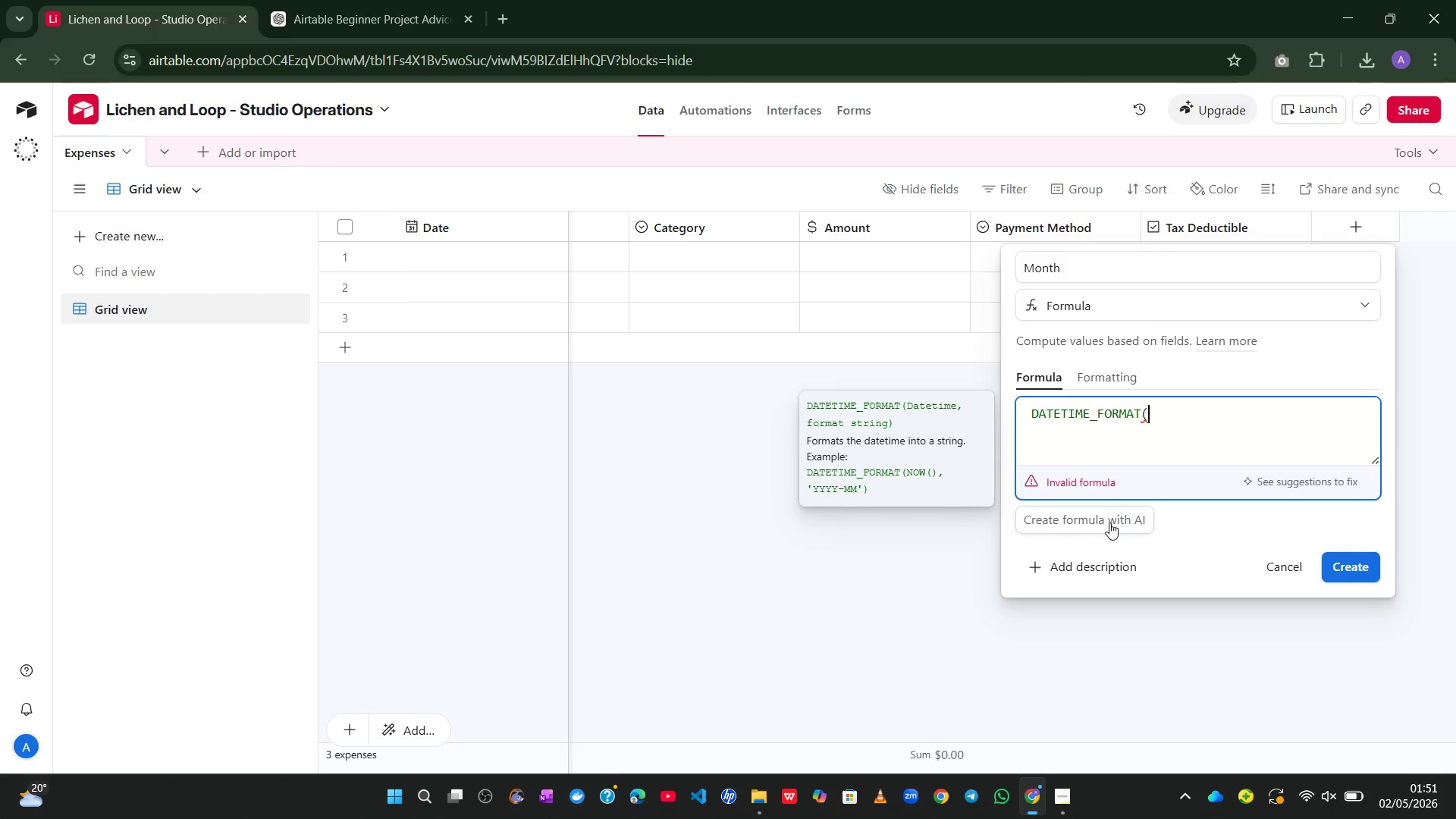 
key(CapsLock)
 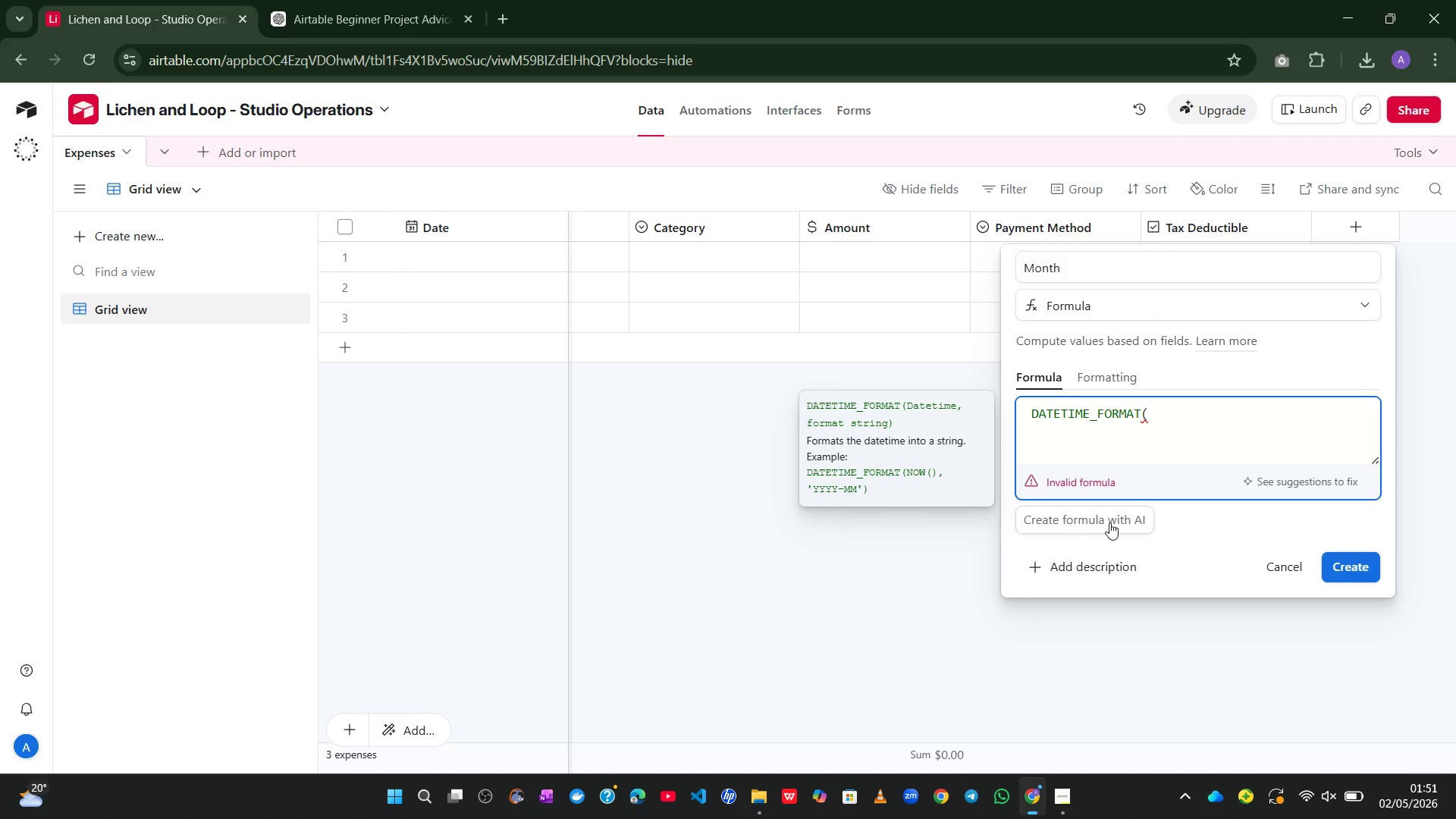 
key(Shift+D)
 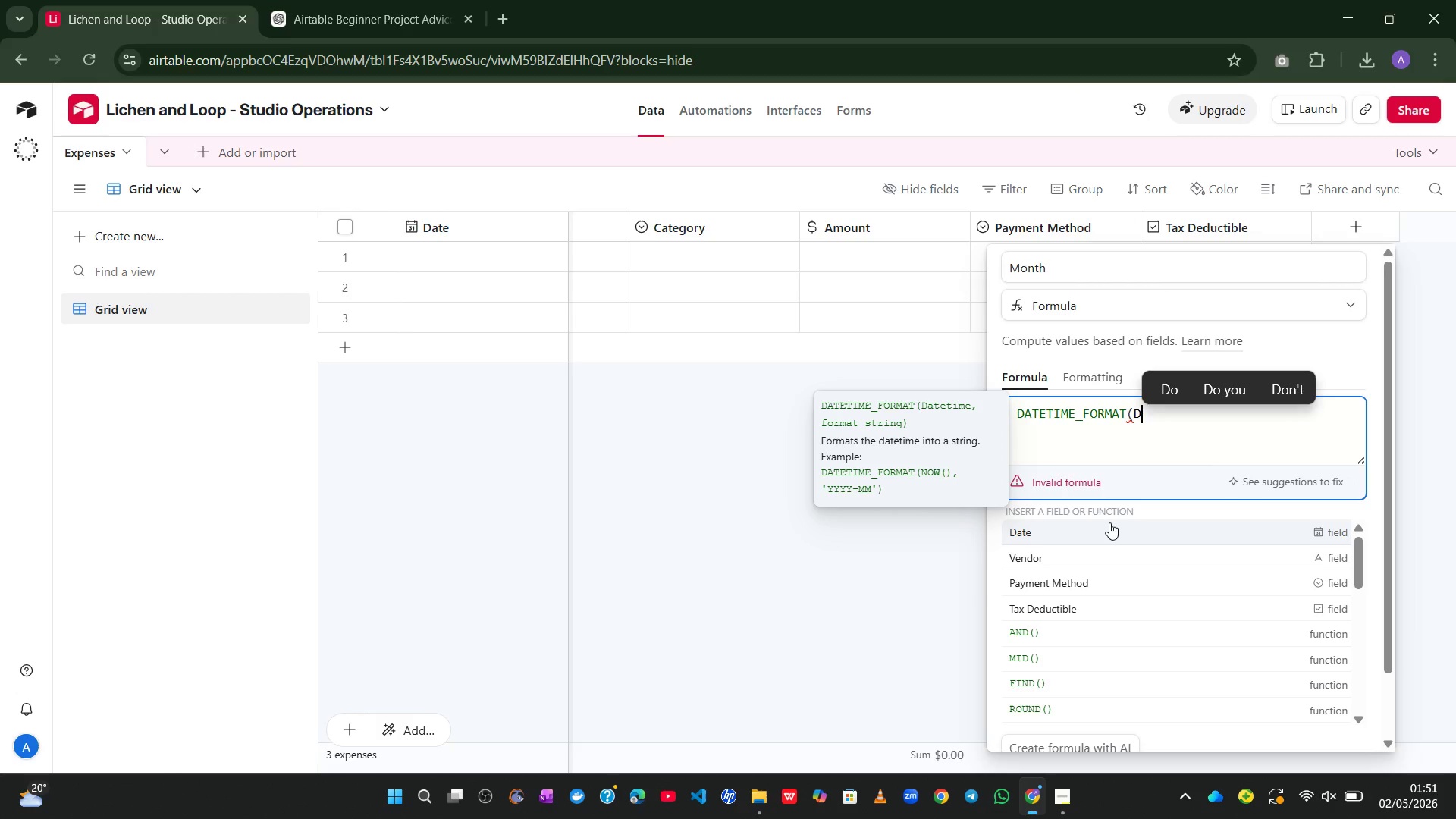 
left_click([1109, 522])
 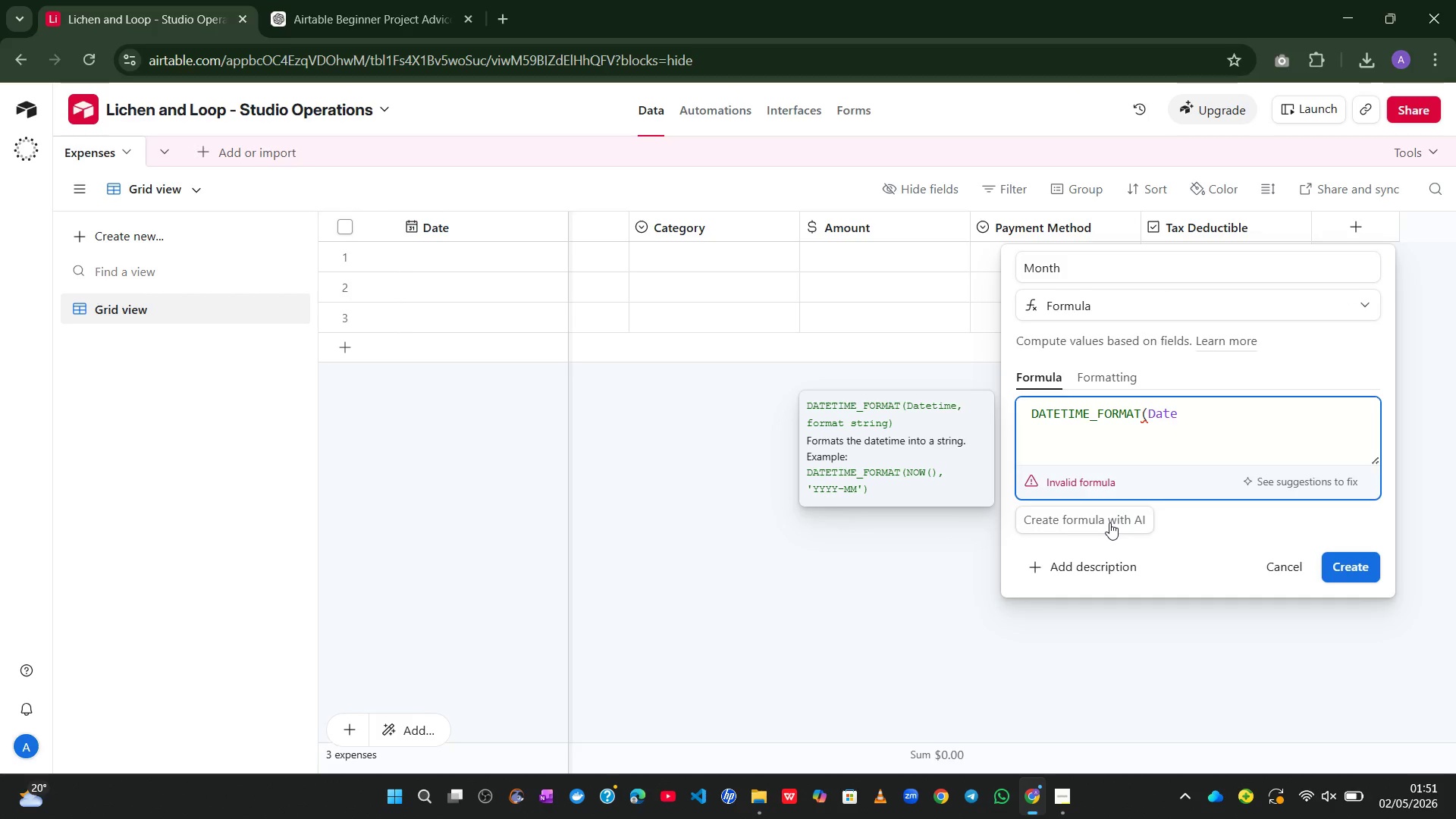 
type(, `YYYY-MM)
 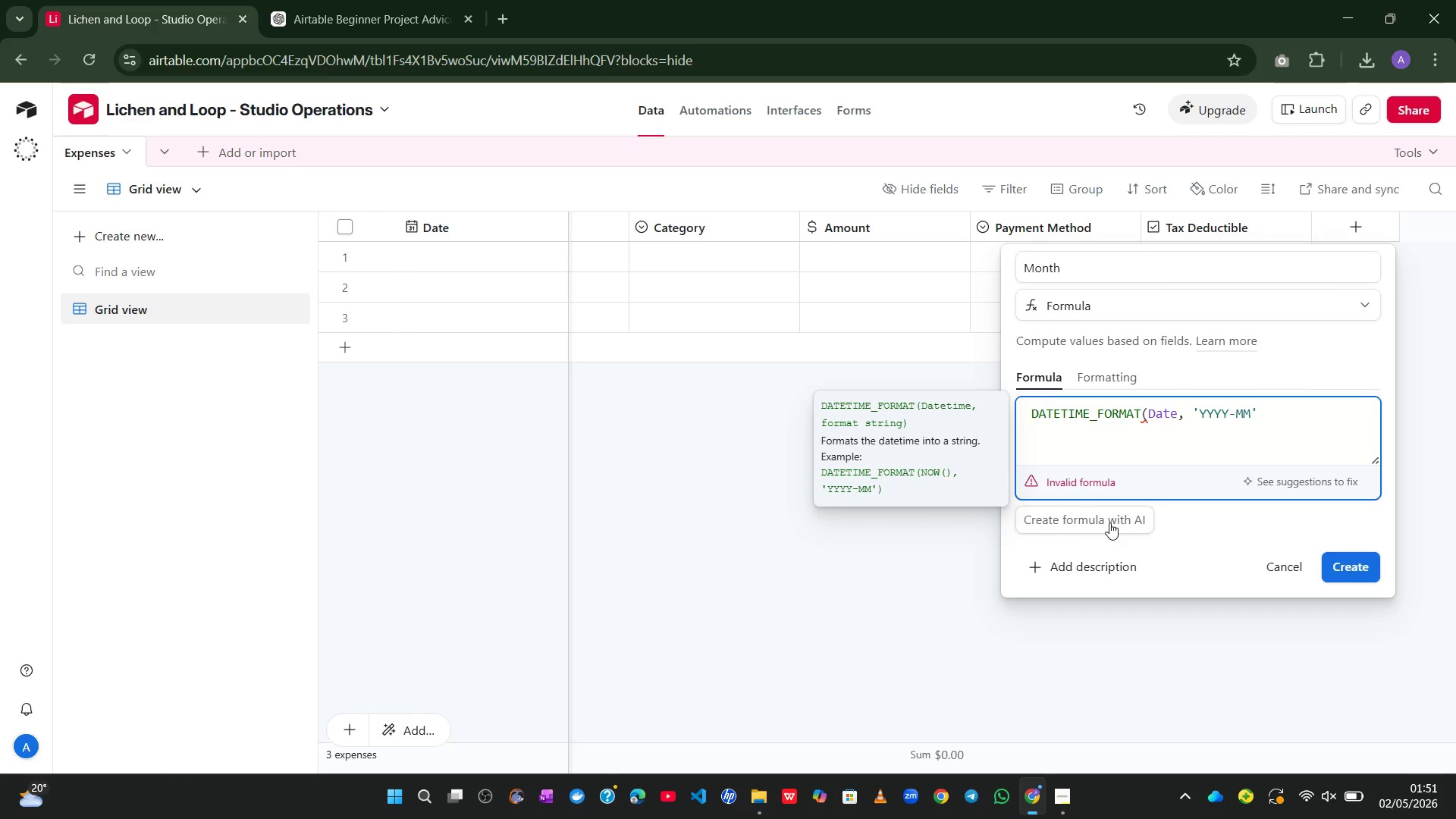 
key(ArrowRight)
 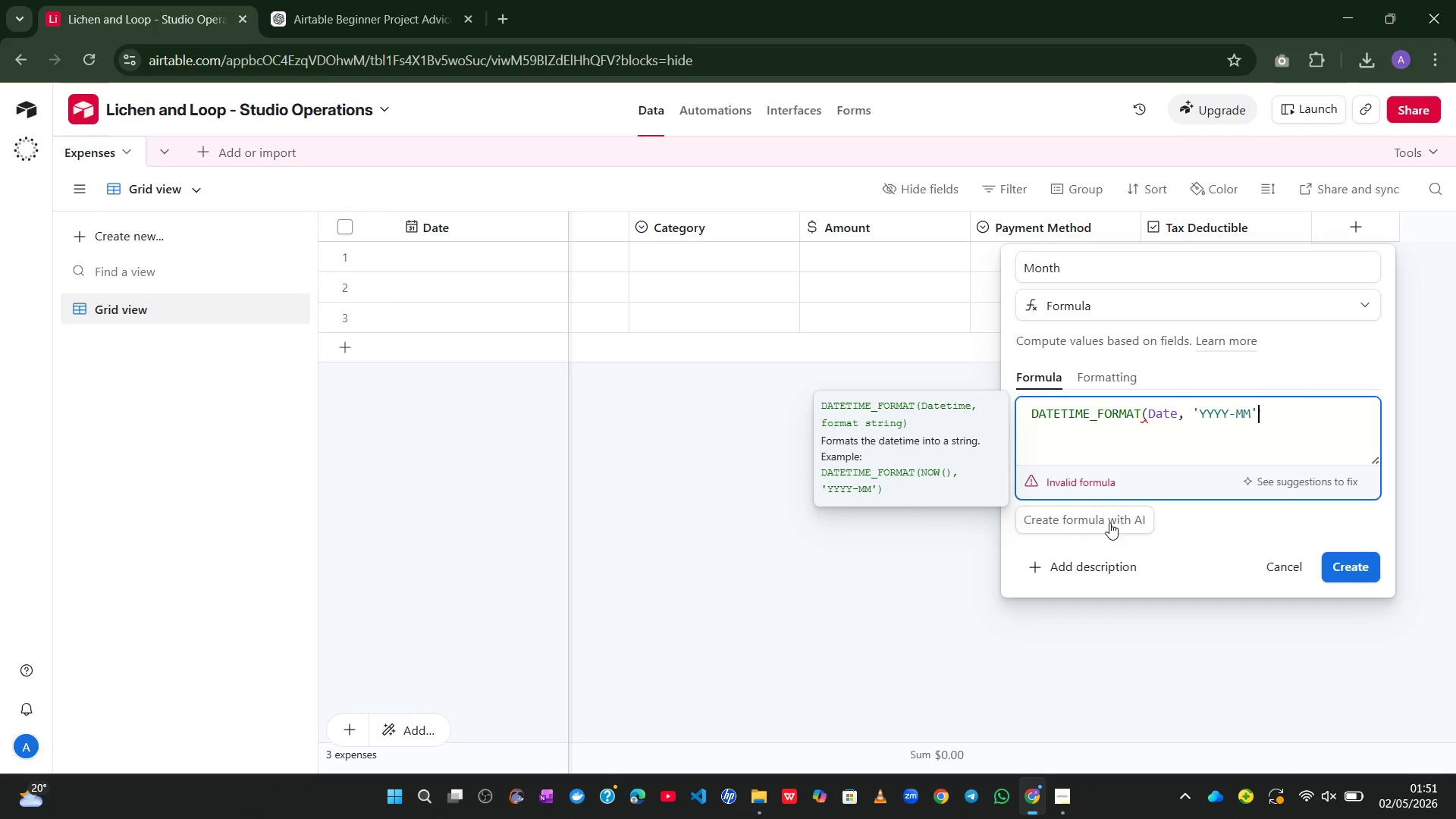 
key(Control+0)
 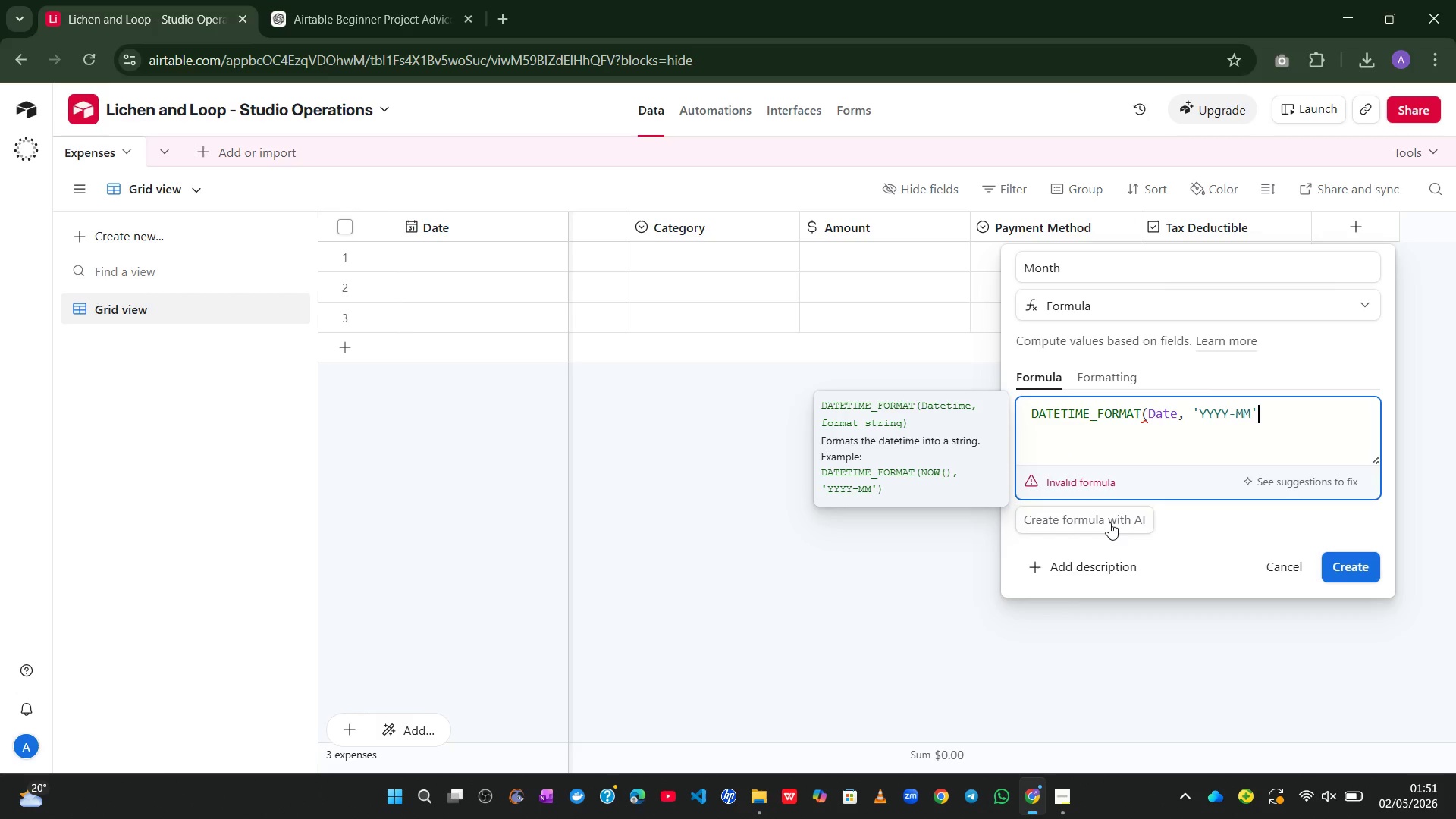 
key(Shift+0)
 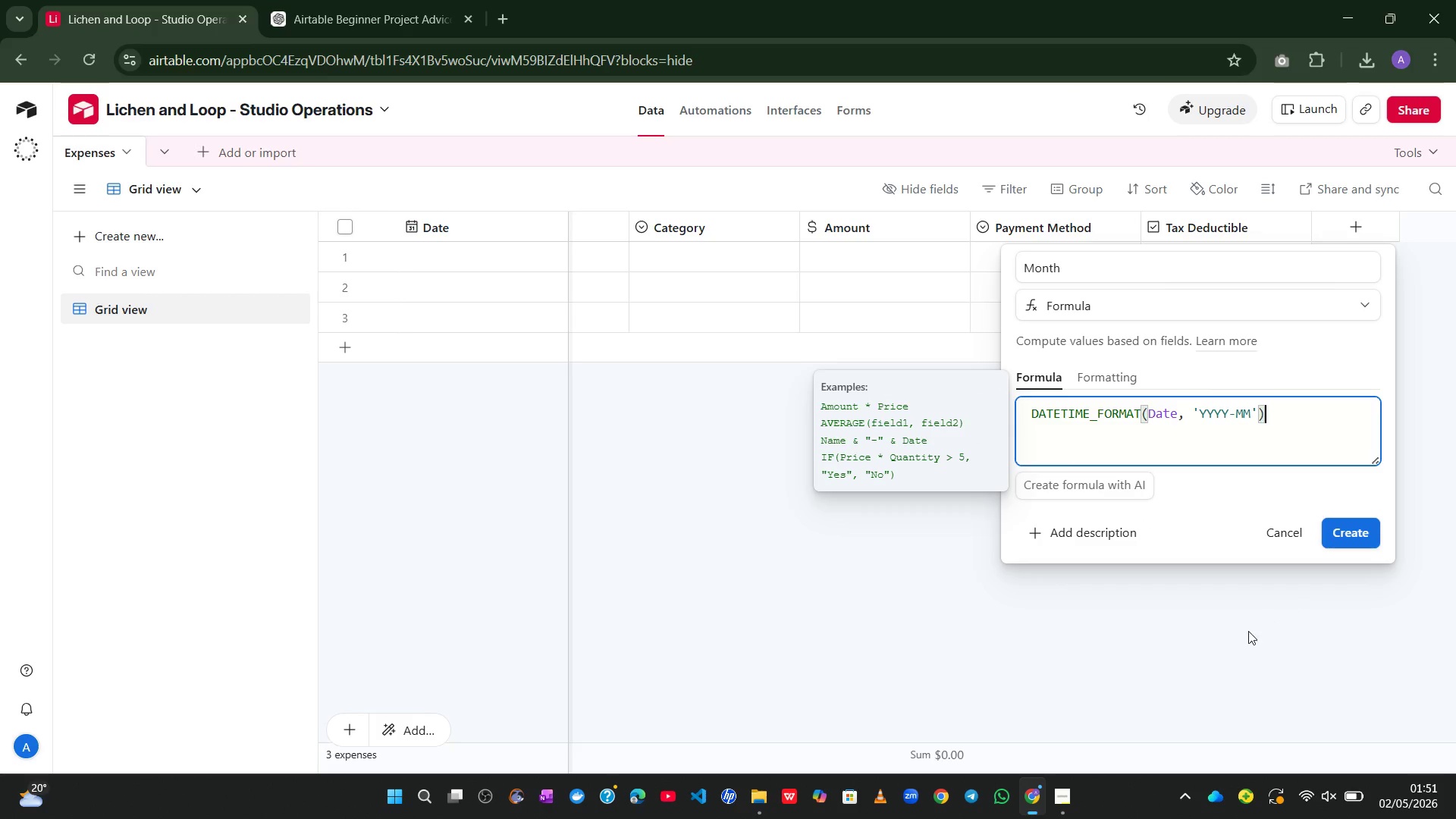 
wait(5.52)
 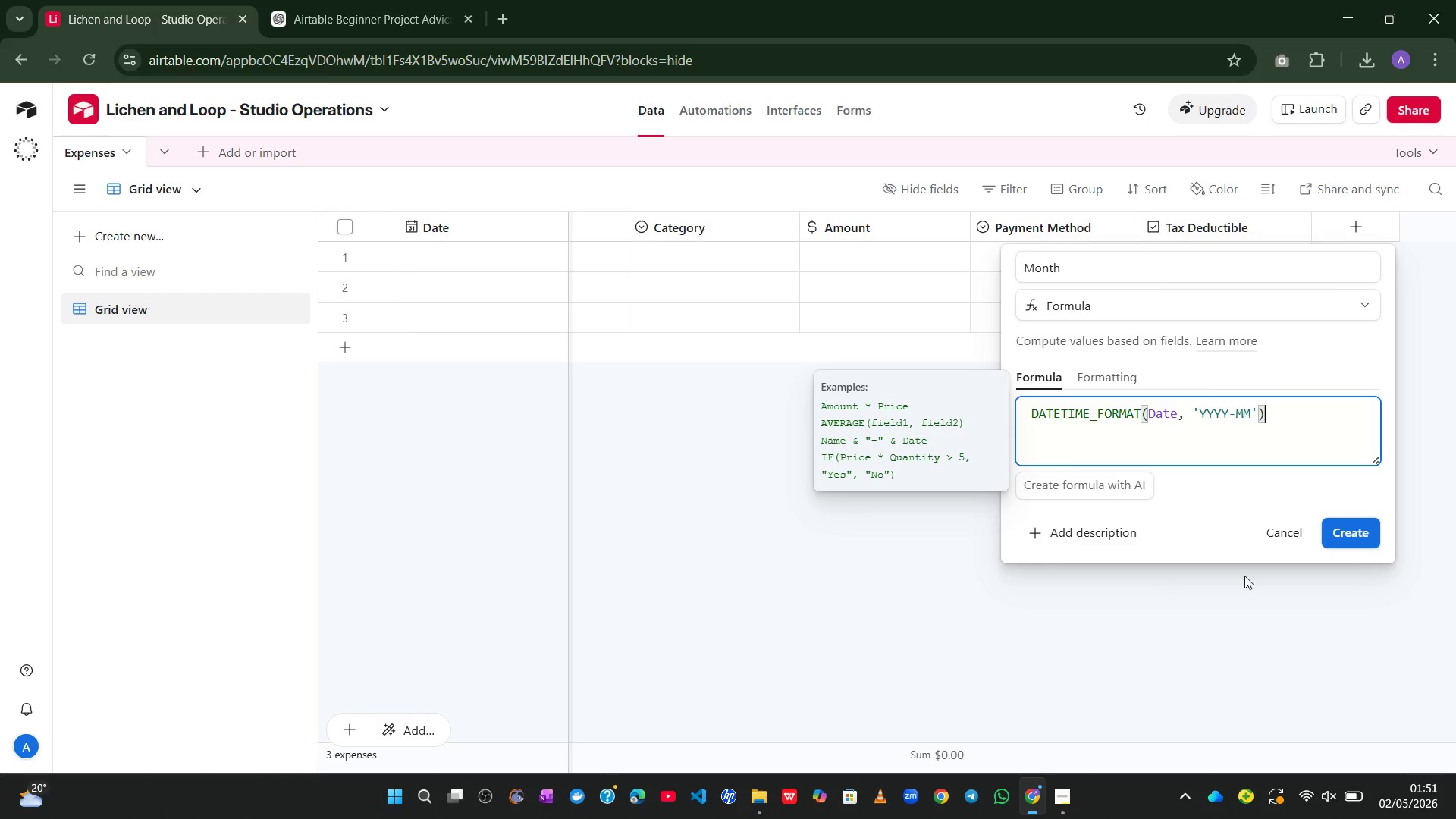 
left_click([1194, 412])
 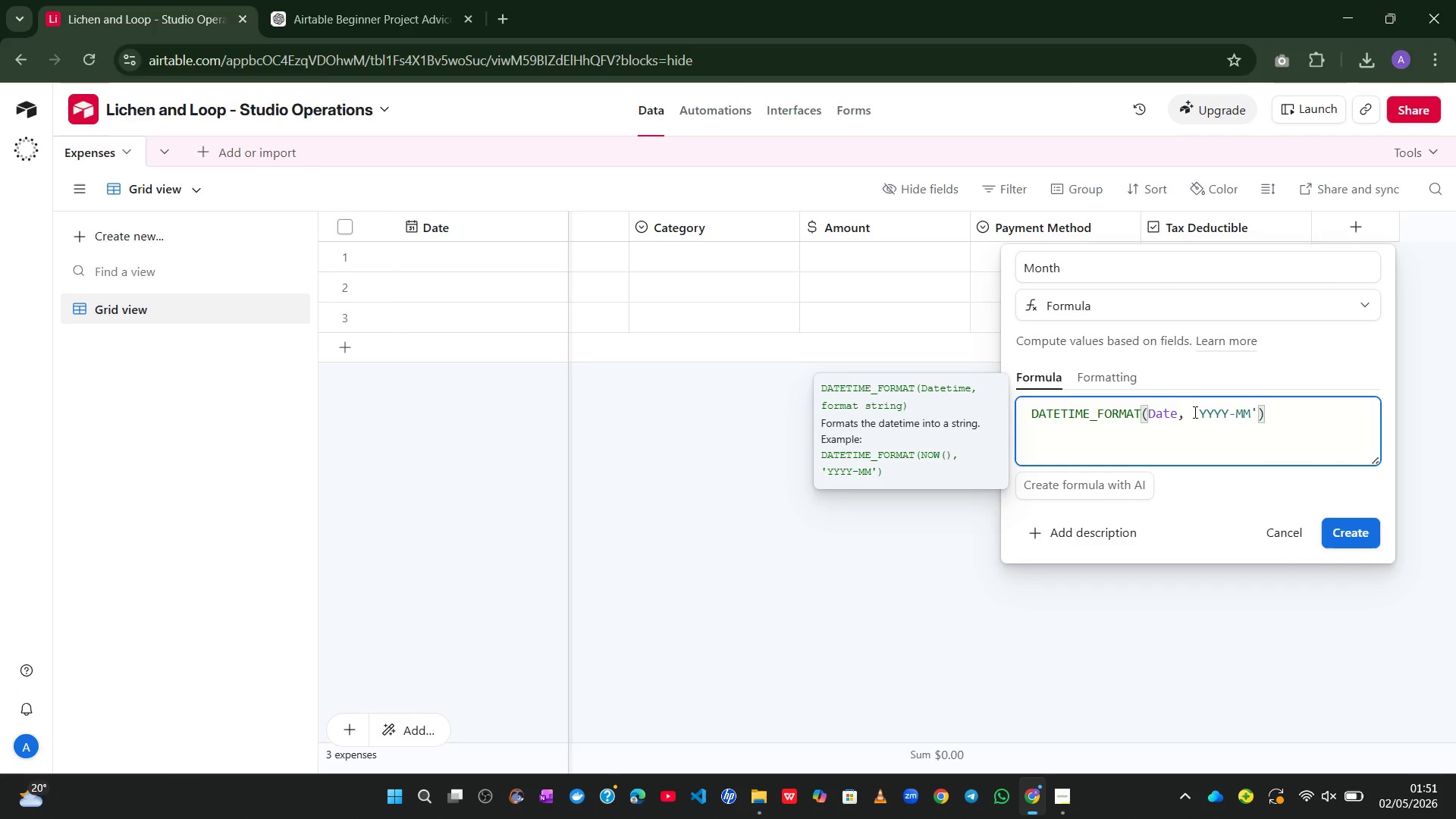 
key(Backspace)
 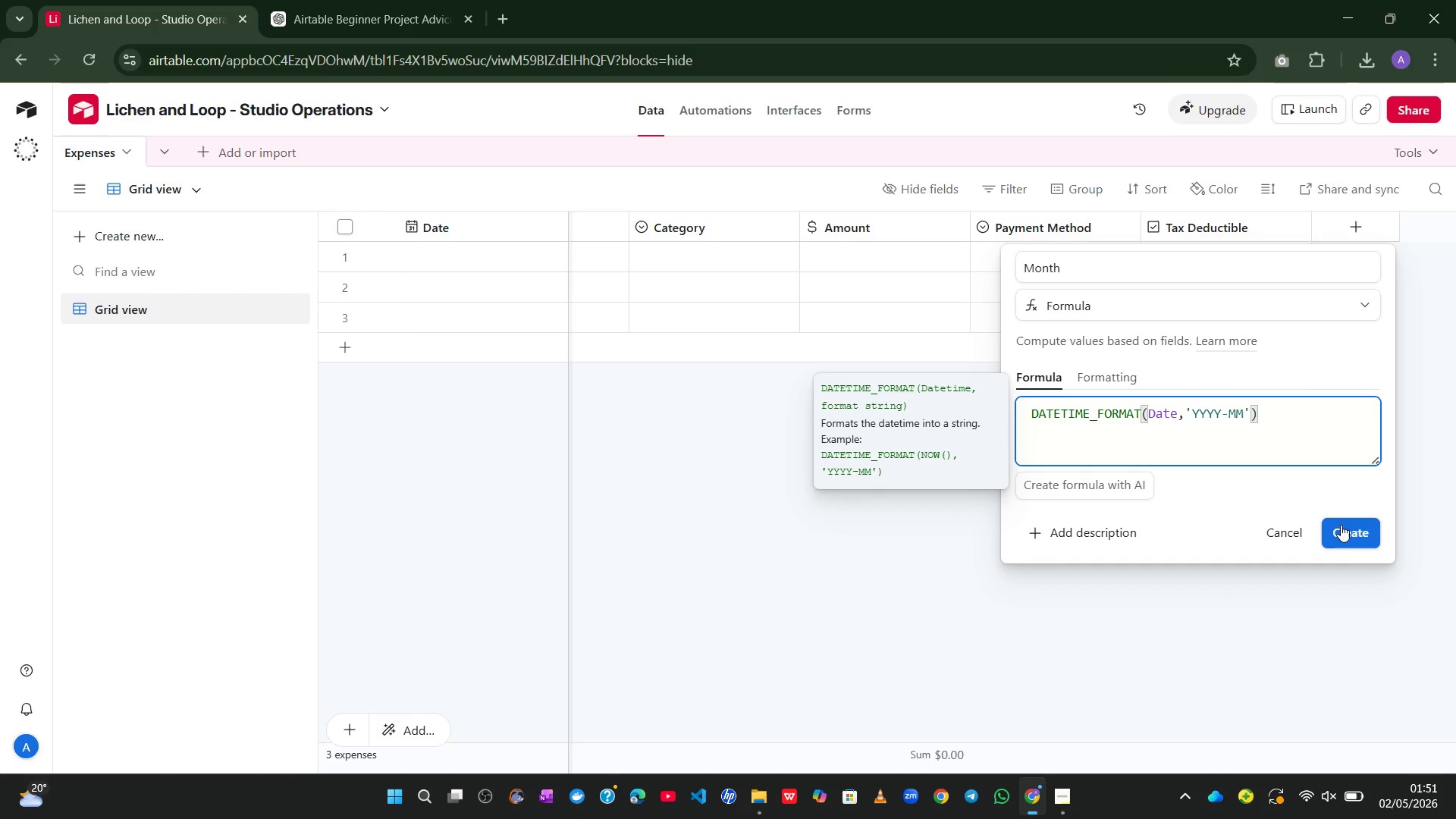 
left_click([1342, 532])
 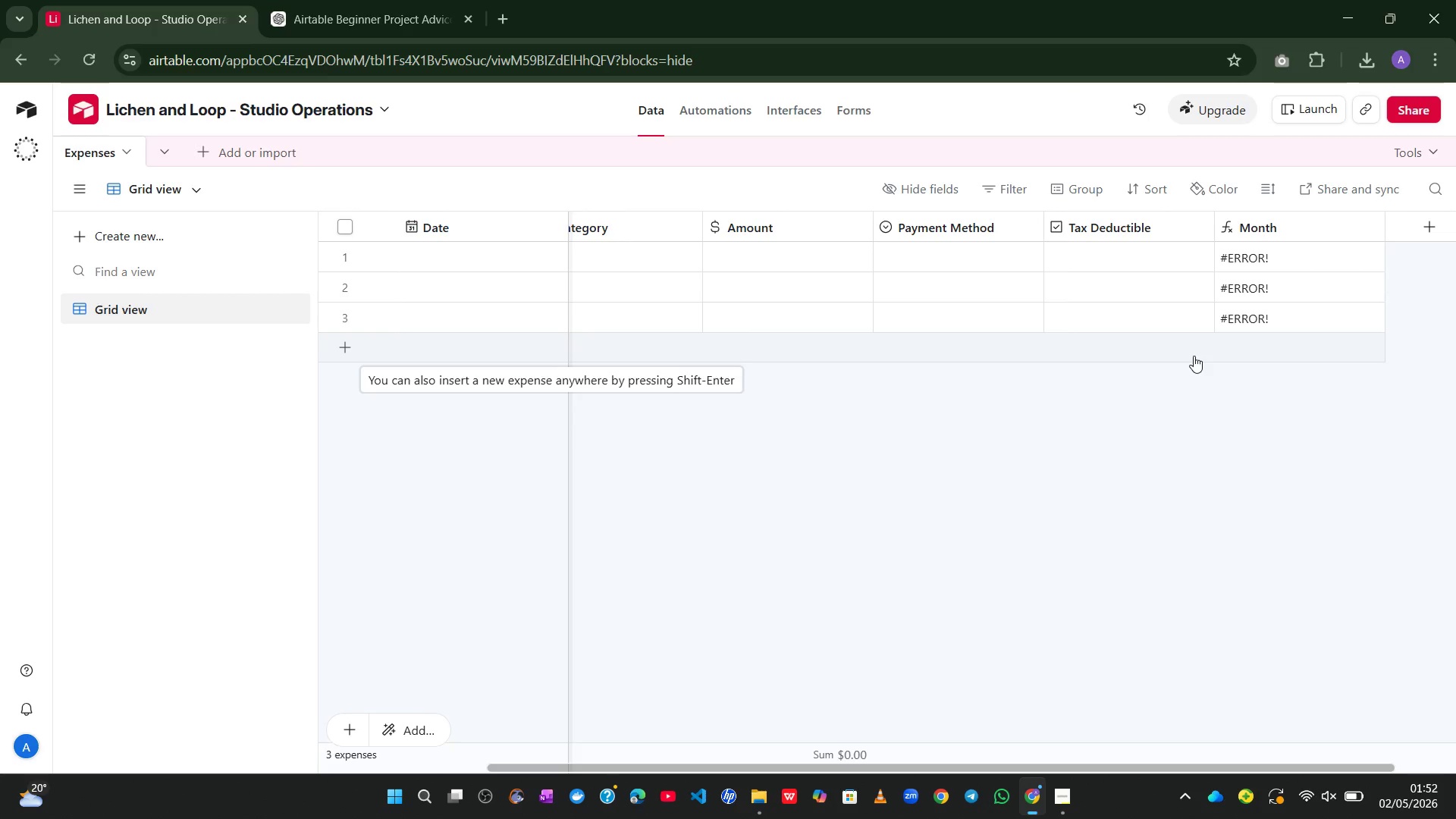 
wait(51.06)
 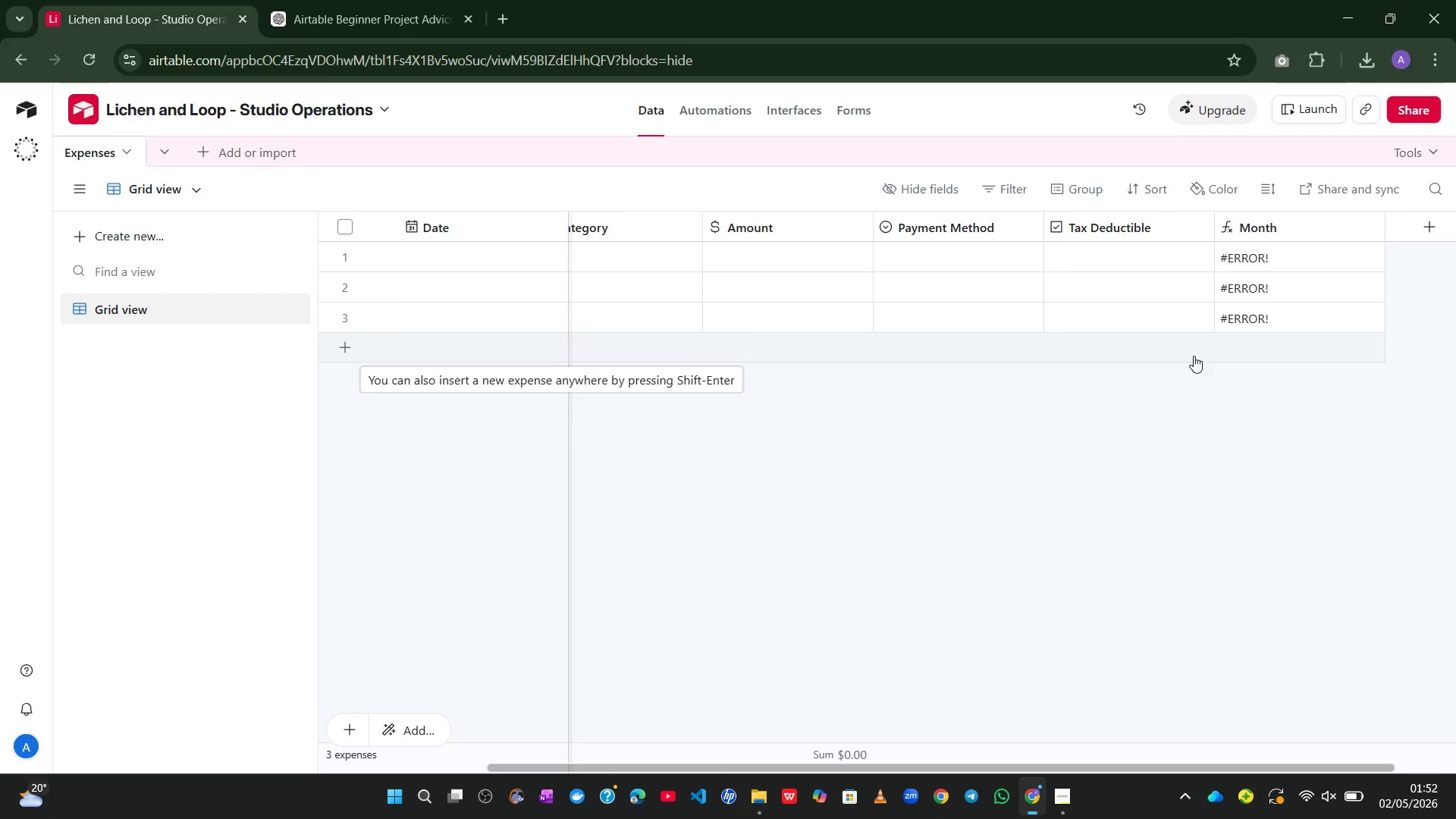 
double_click([1268, 221])
 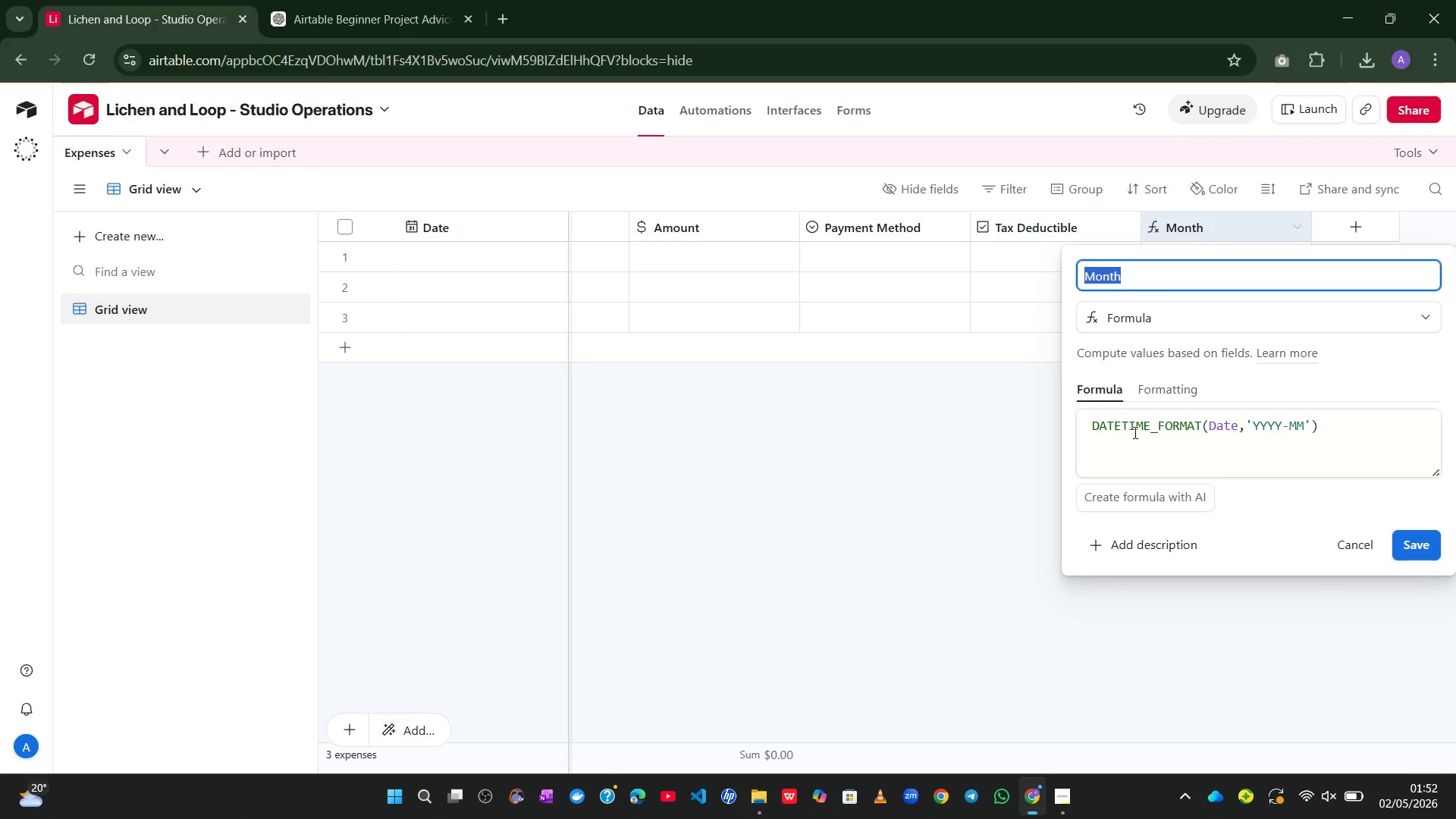 
wait(12.19)
 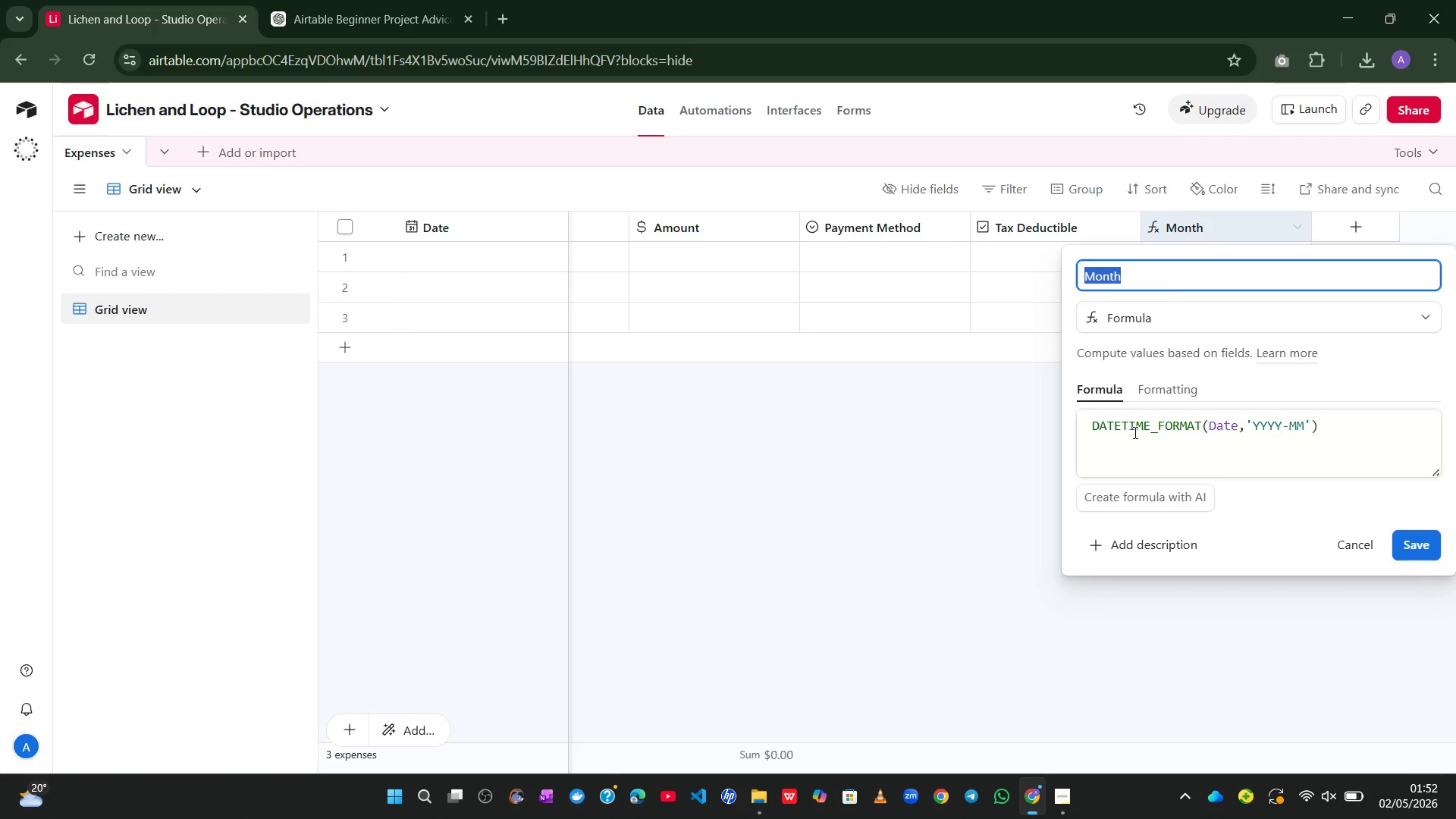 
left_click([1249, 431])
 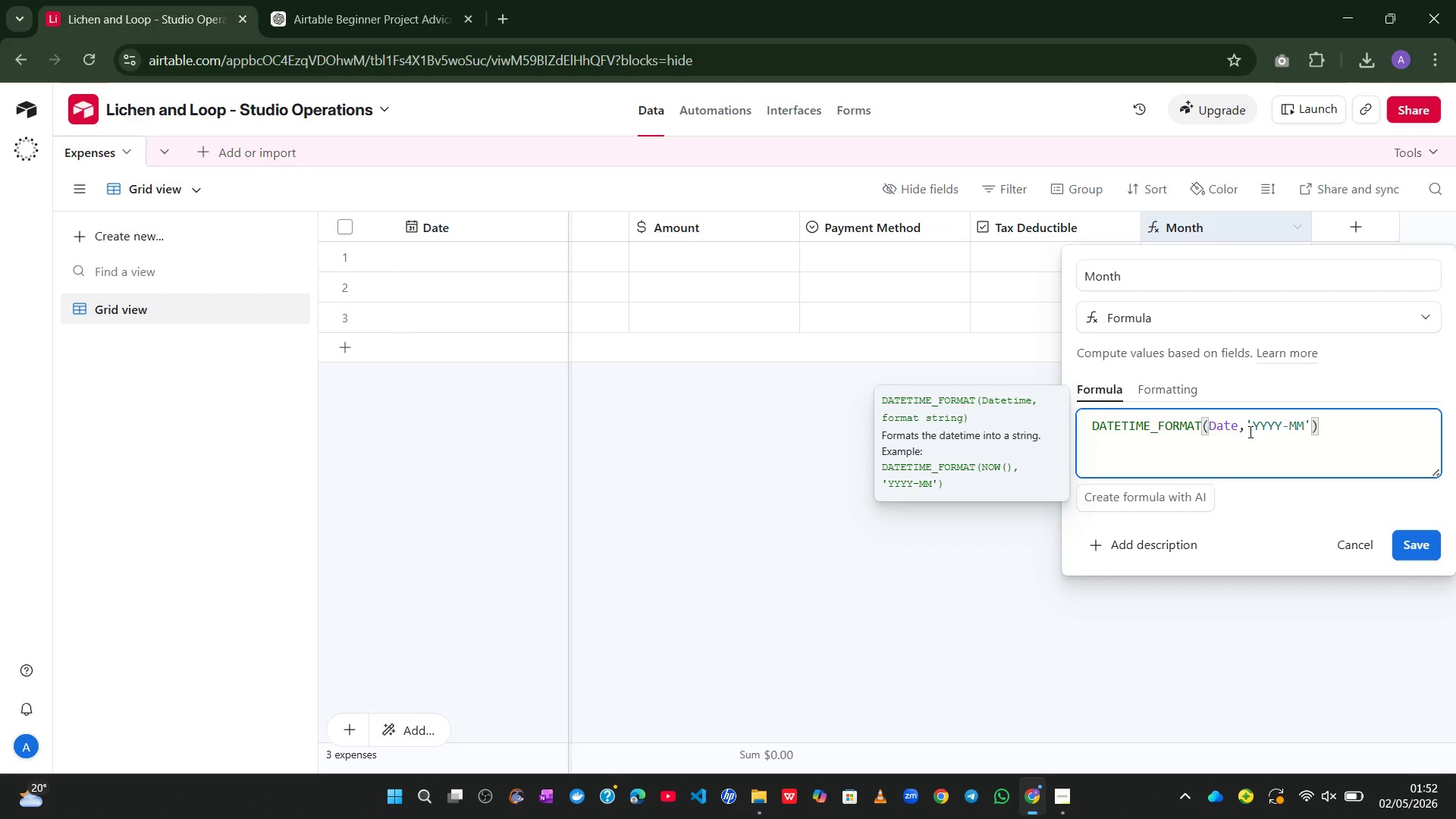 
key(Backspace)
 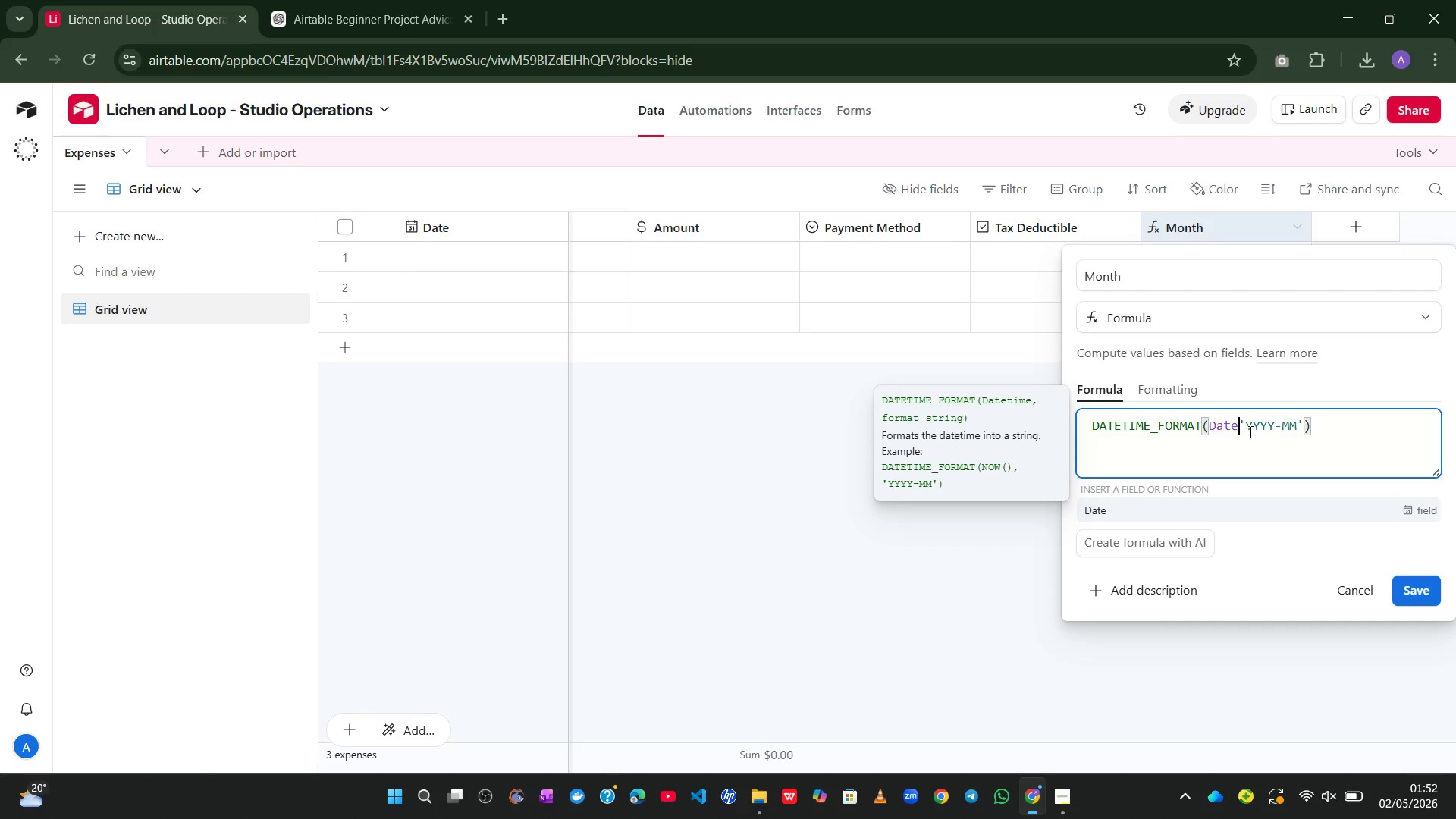 
key(Comma)
 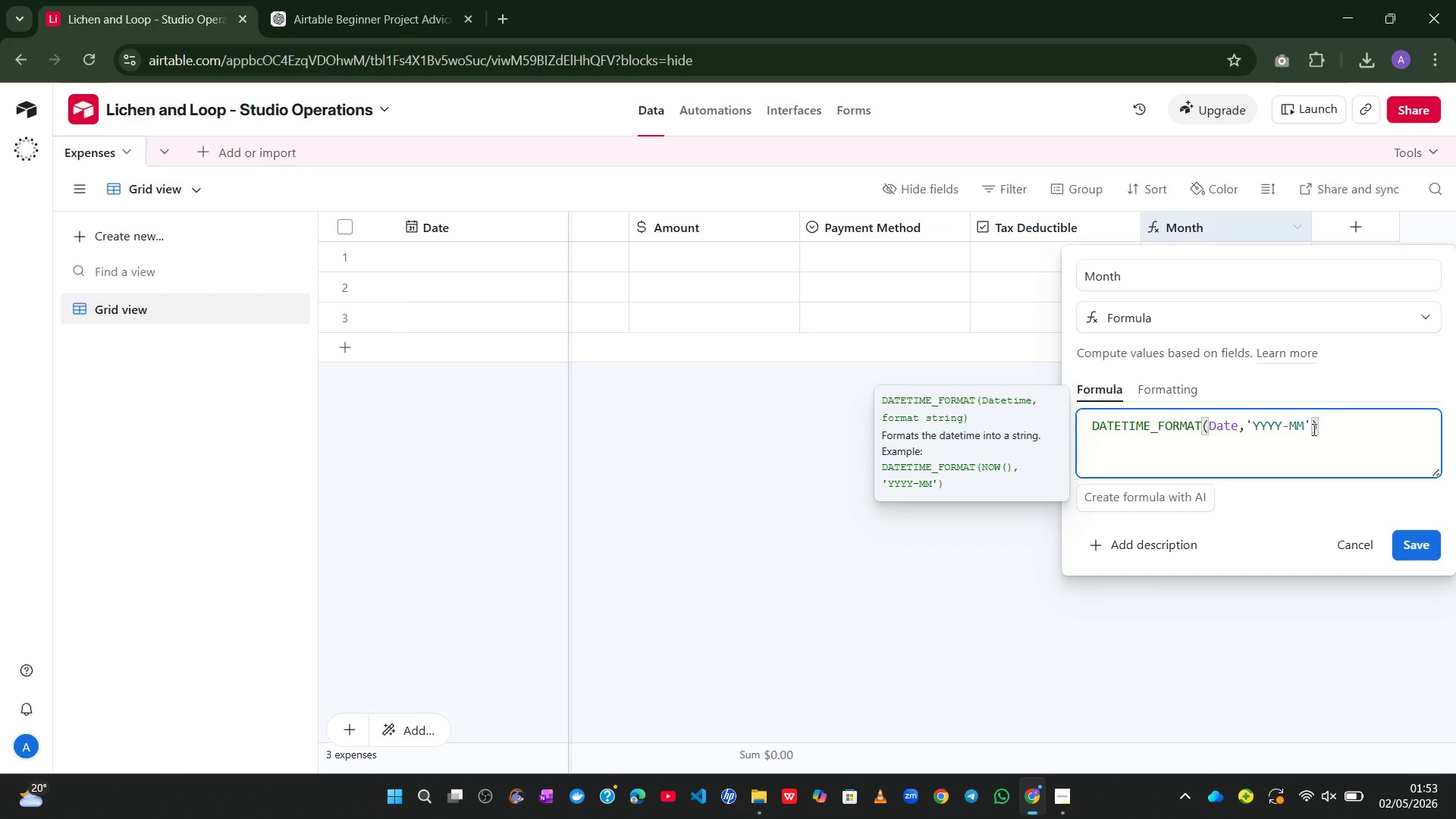 
wait(28.97)
 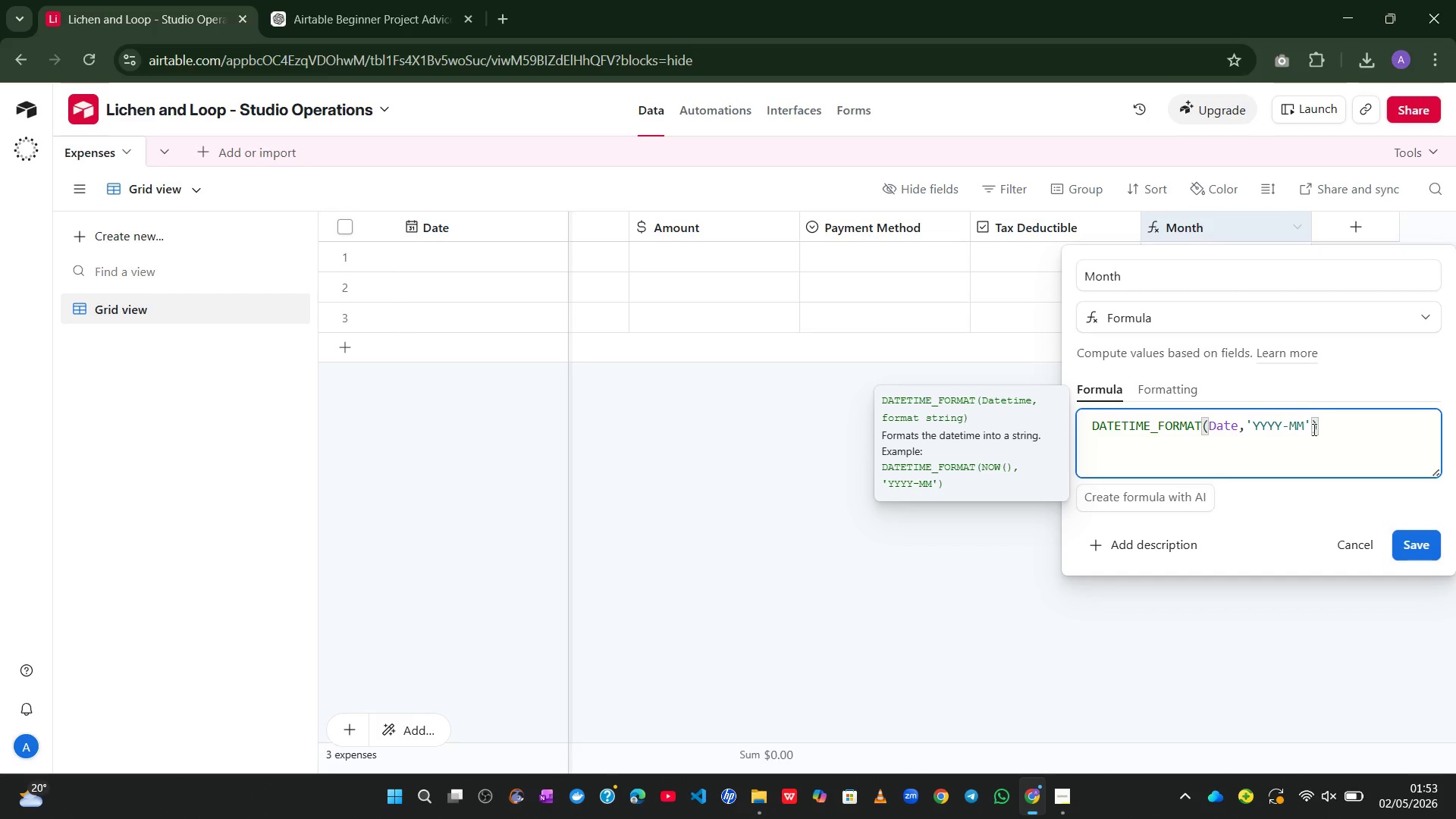 
left_click([1359, 410])
 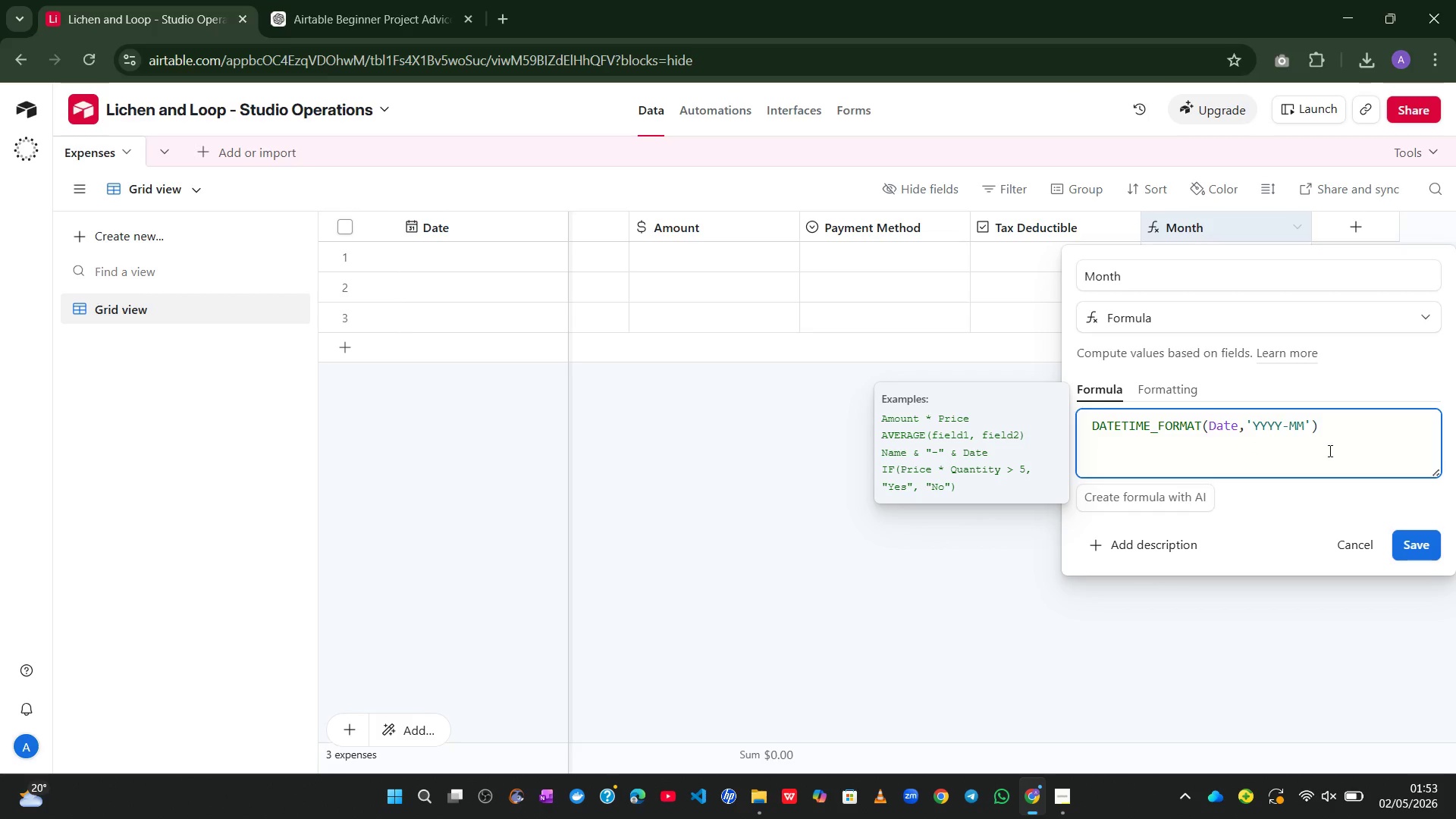 
left_click([1301, 436])
 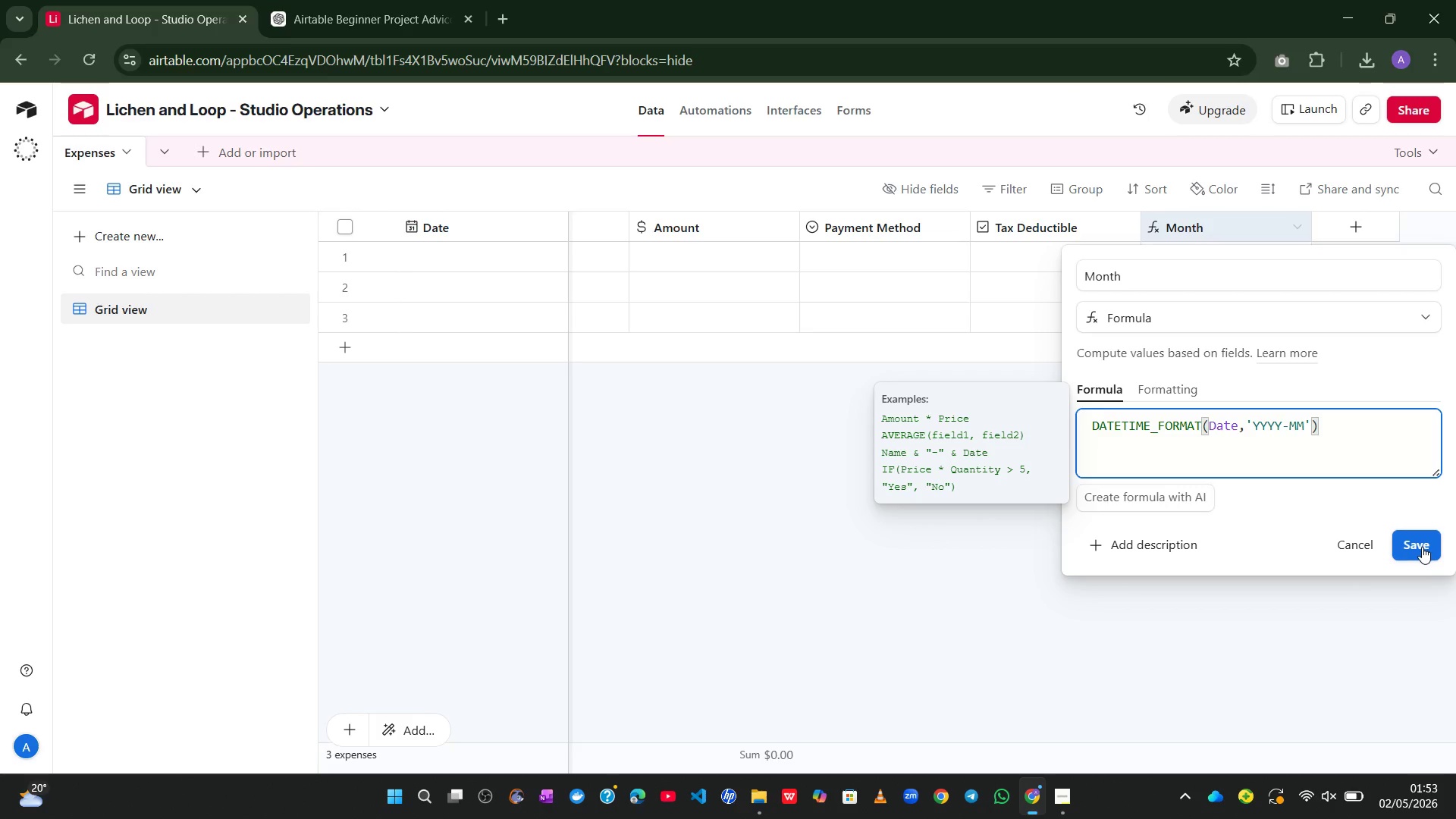 
left_click([1421, 547])
 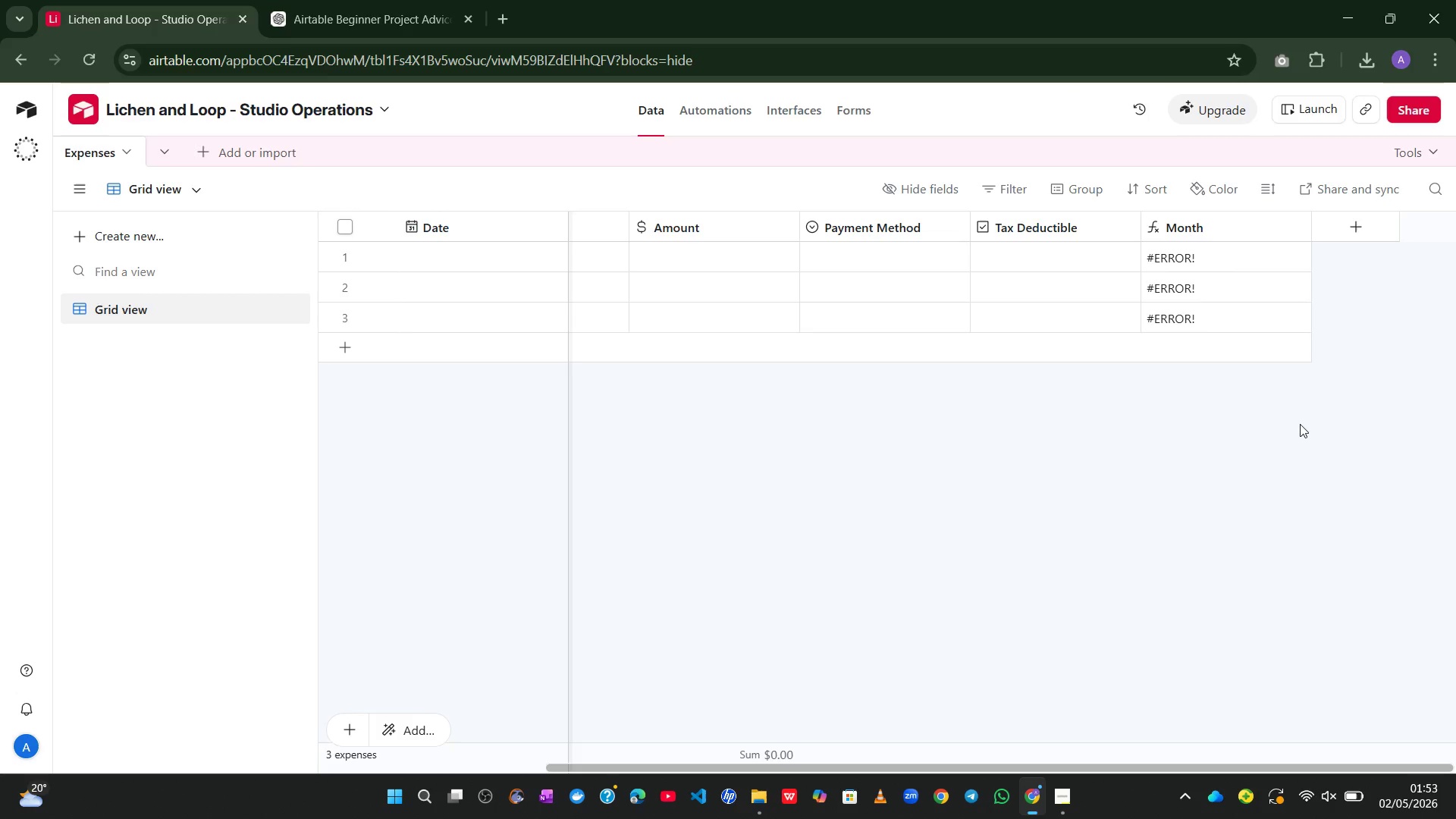 
wait(26.84)
 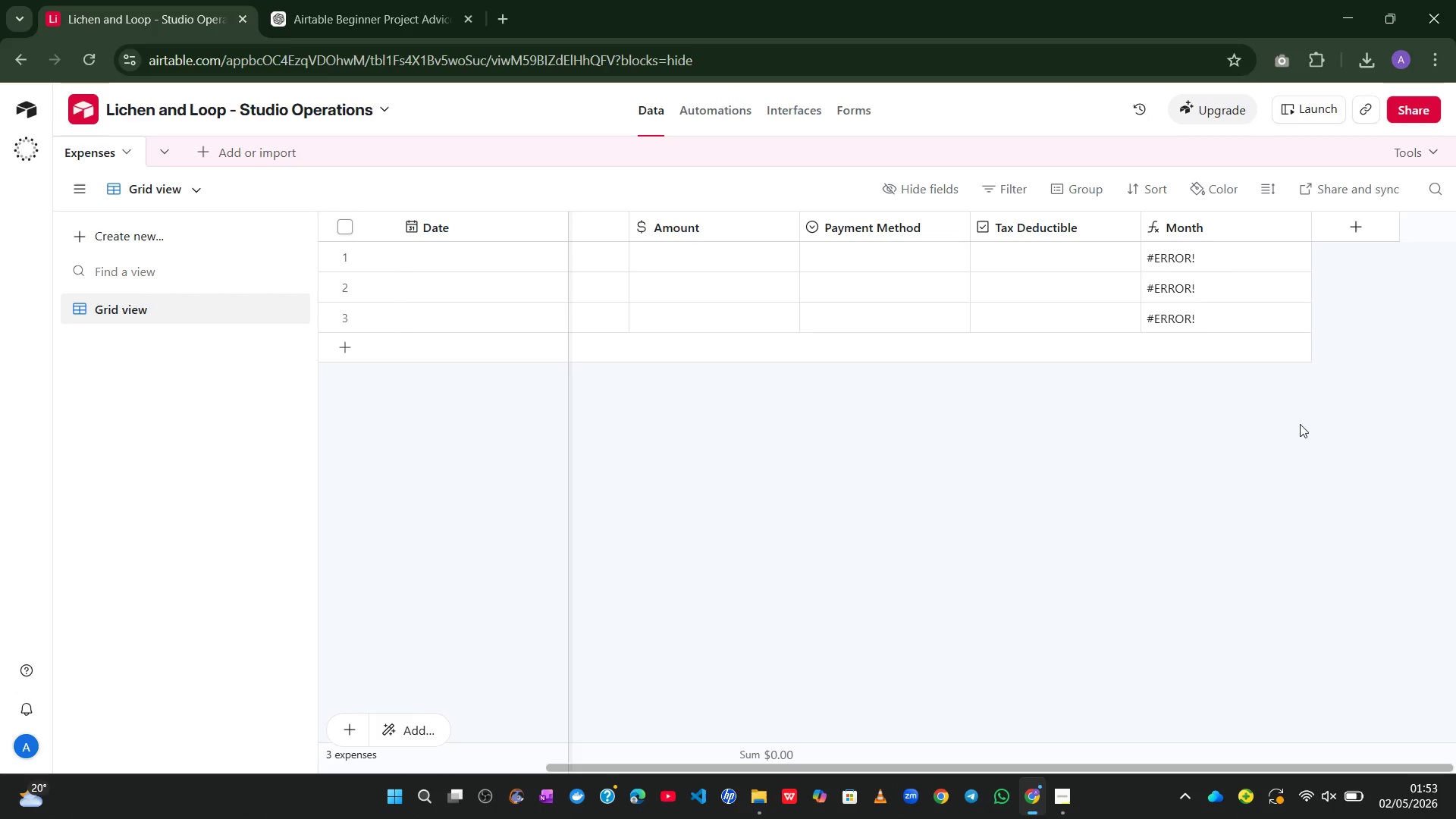 
double_click([1235, 228])
 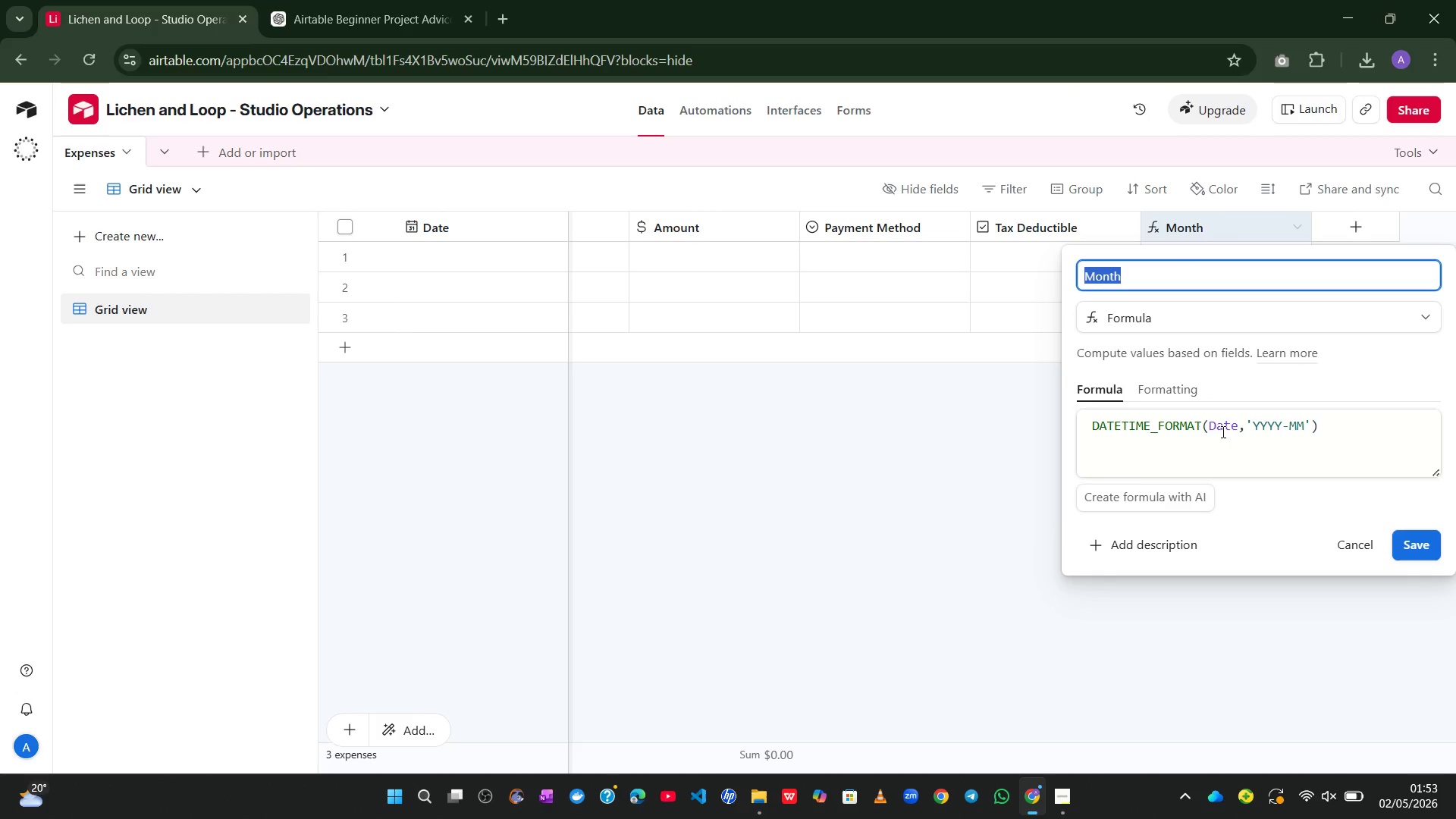 
double_click([1229, 428])
 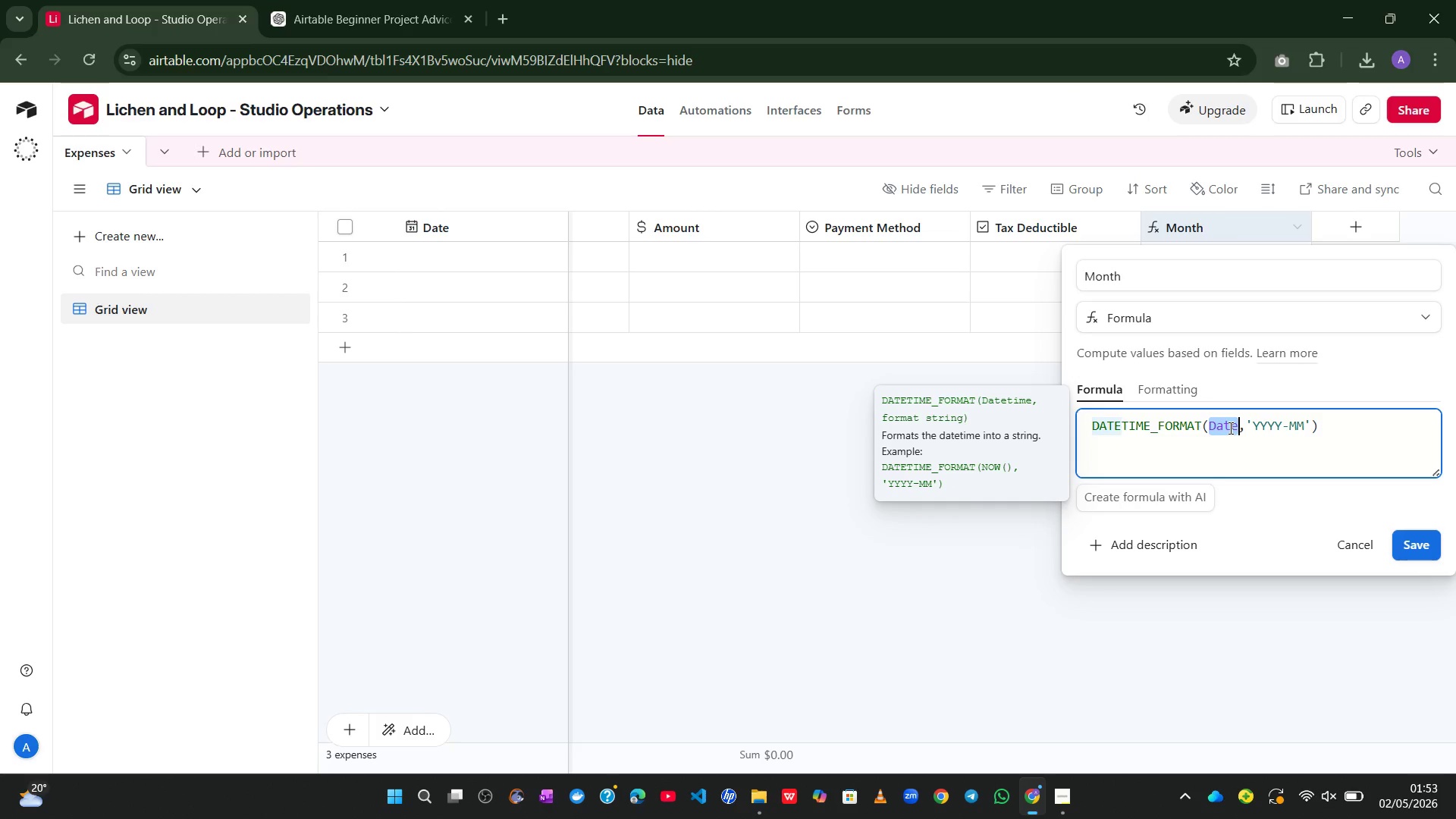 
key(Shift+BracketLeft)
 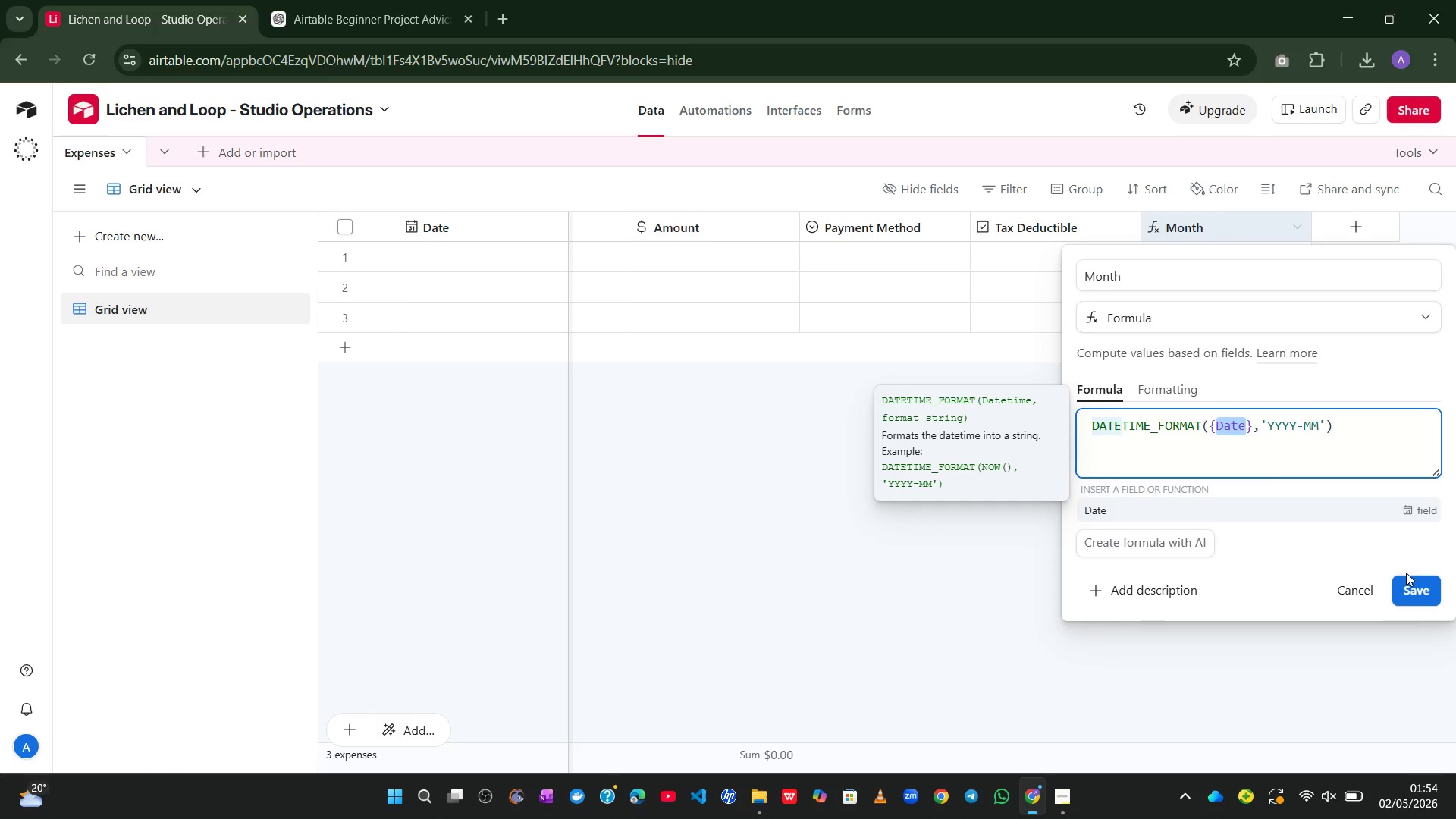 
left_click([1417, 589])
 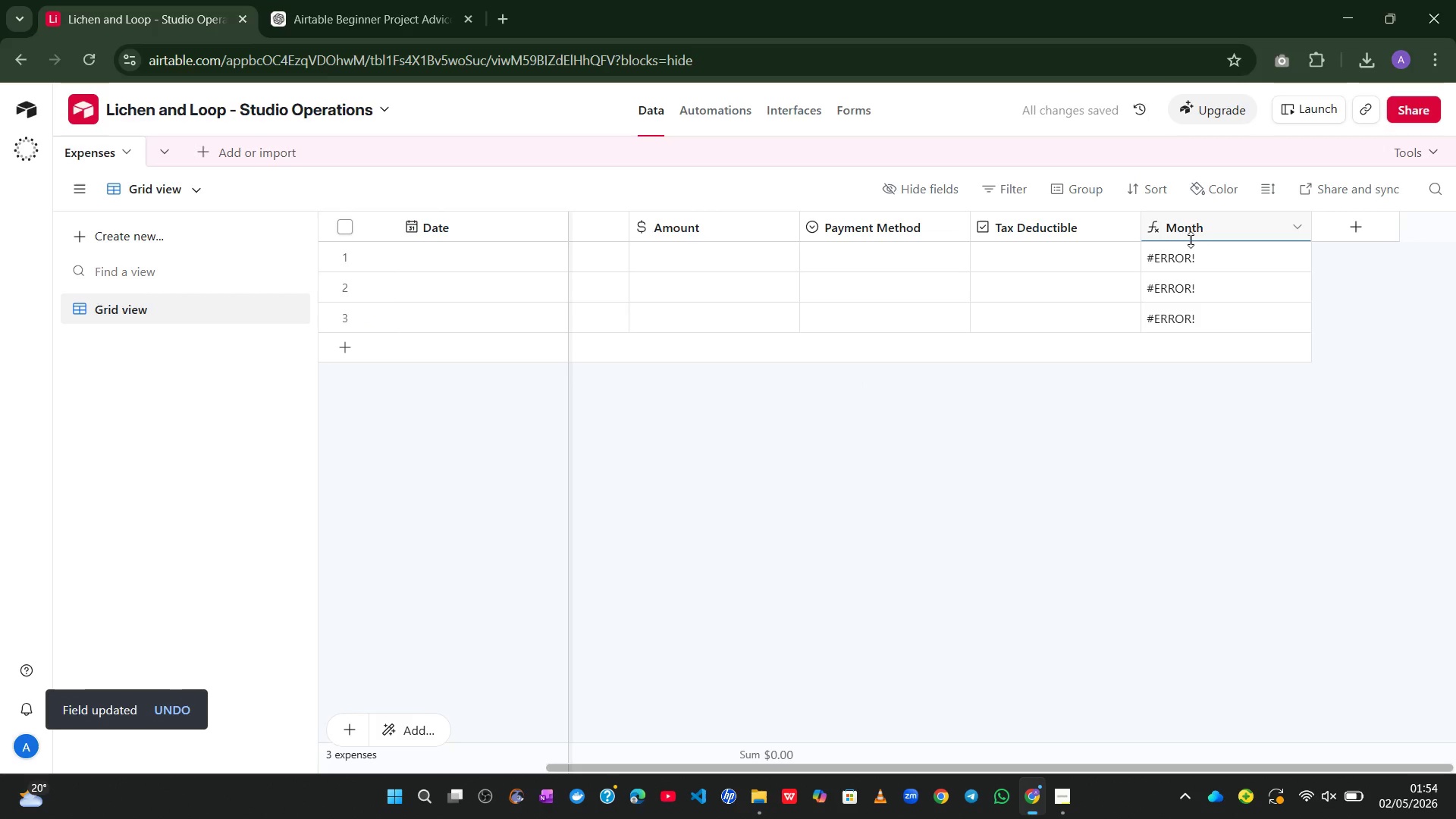 
double_click([1185, 234])
 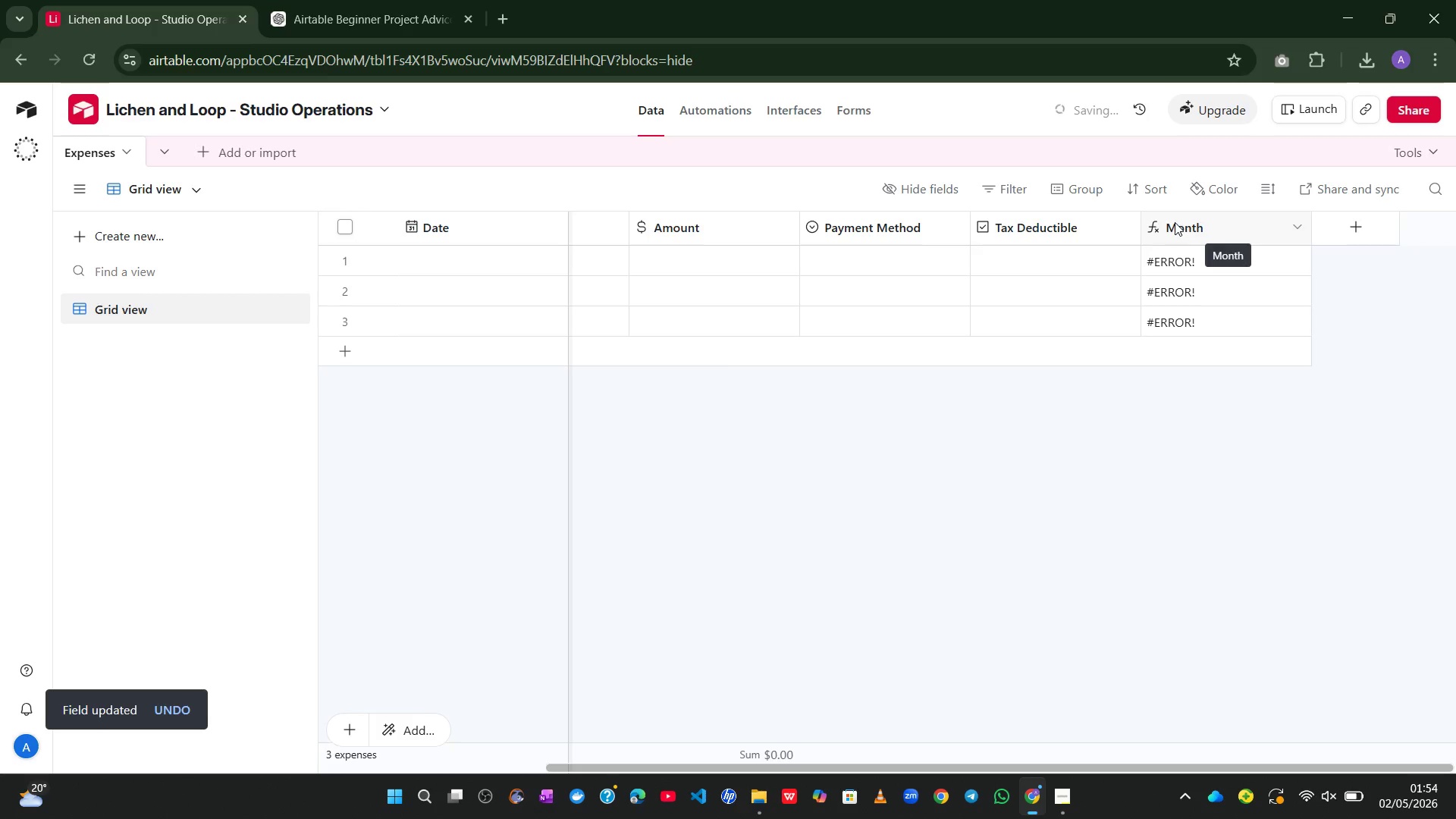 
double_click([1175, 222])
 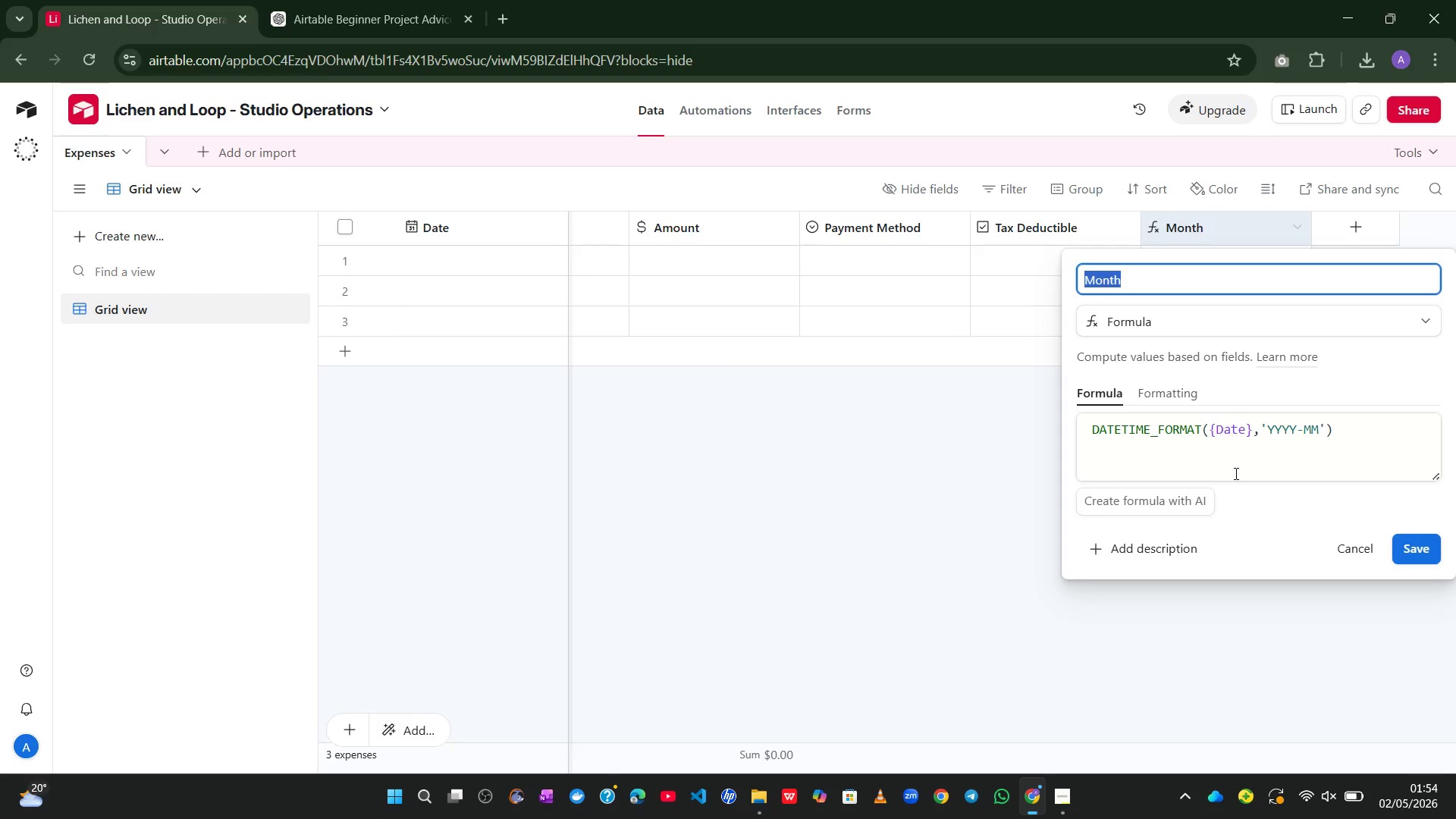 
wait(37.17)
 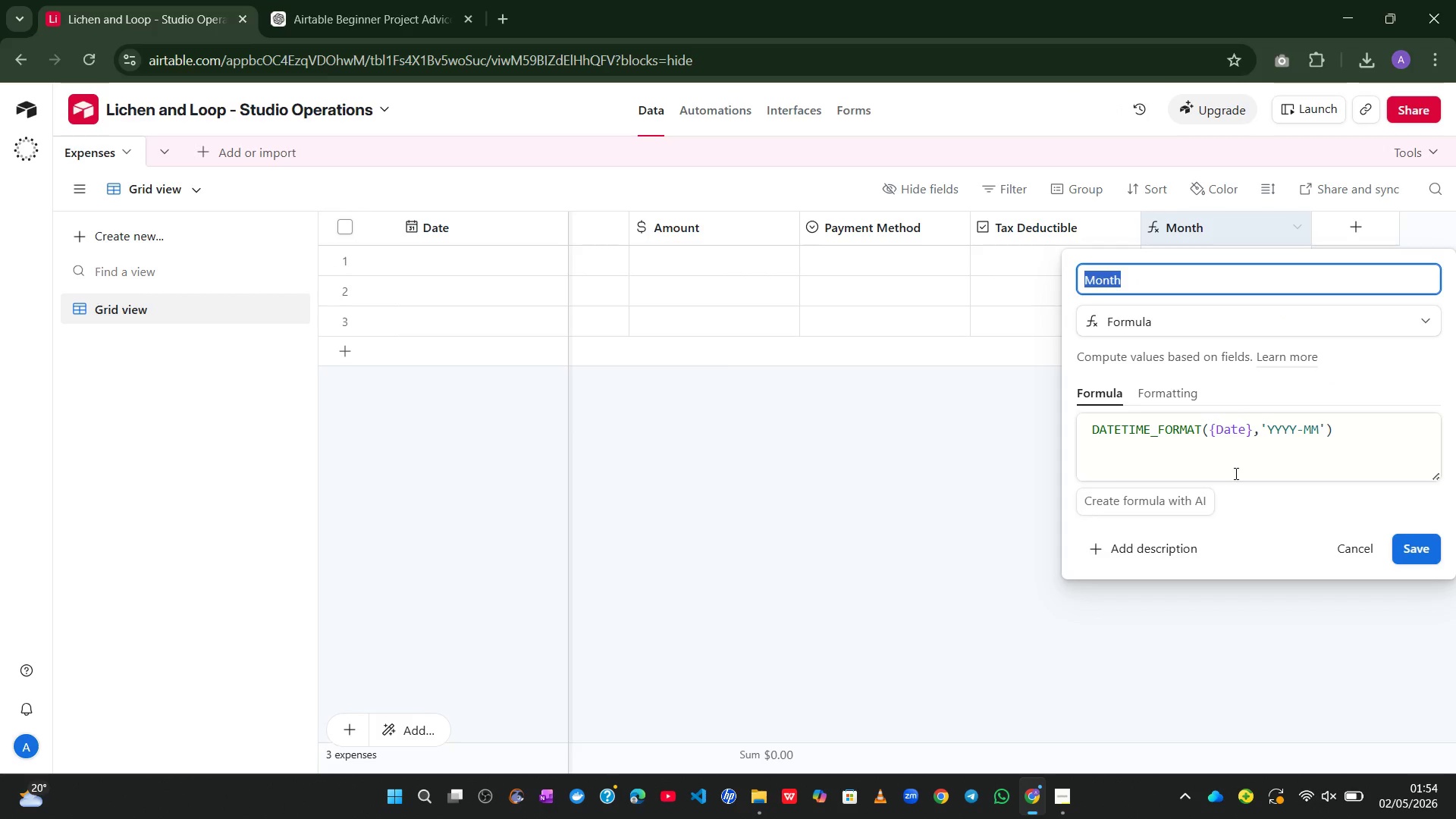 
left_click([1408, 540])
 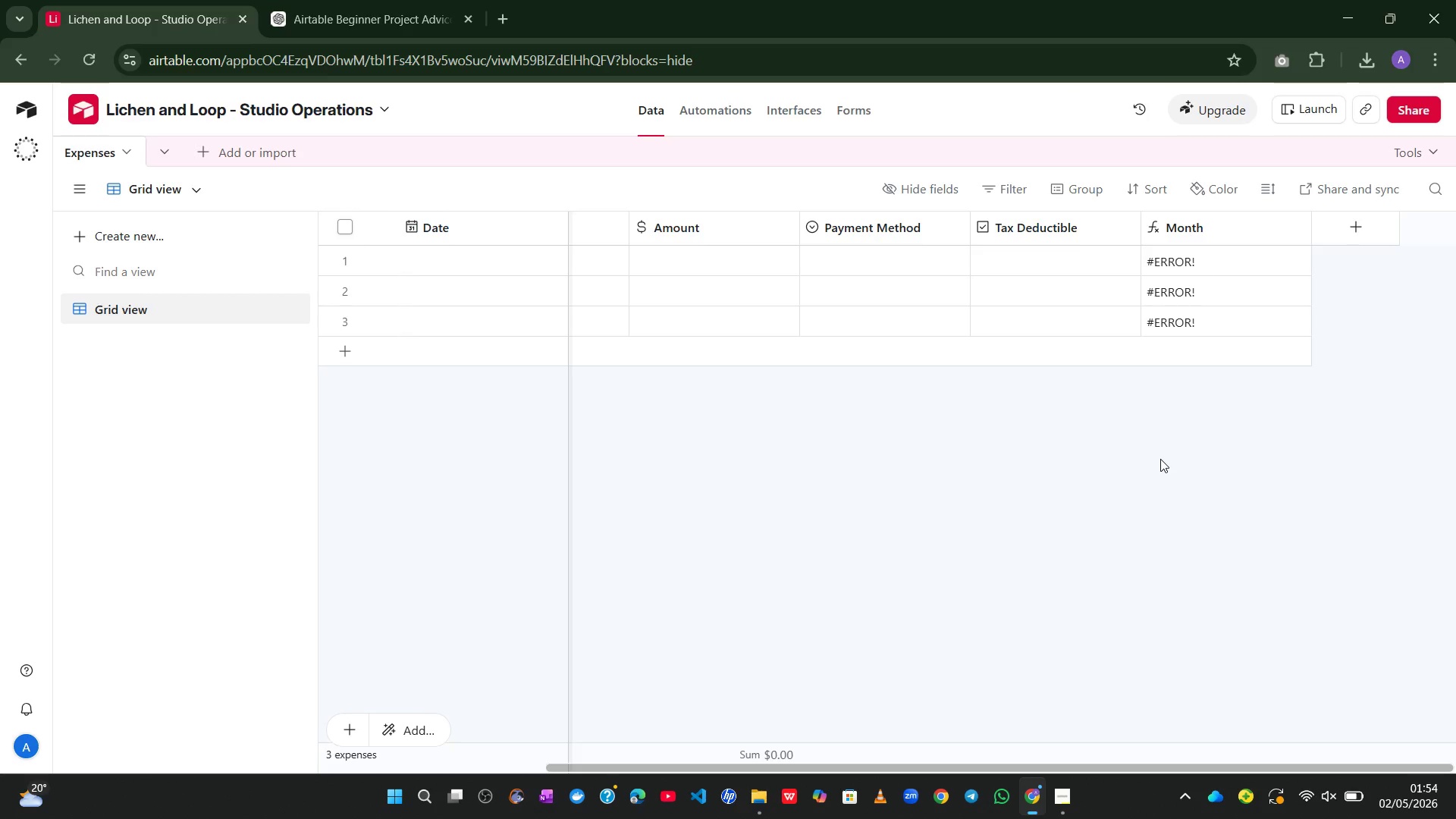 
wait(15.98)
 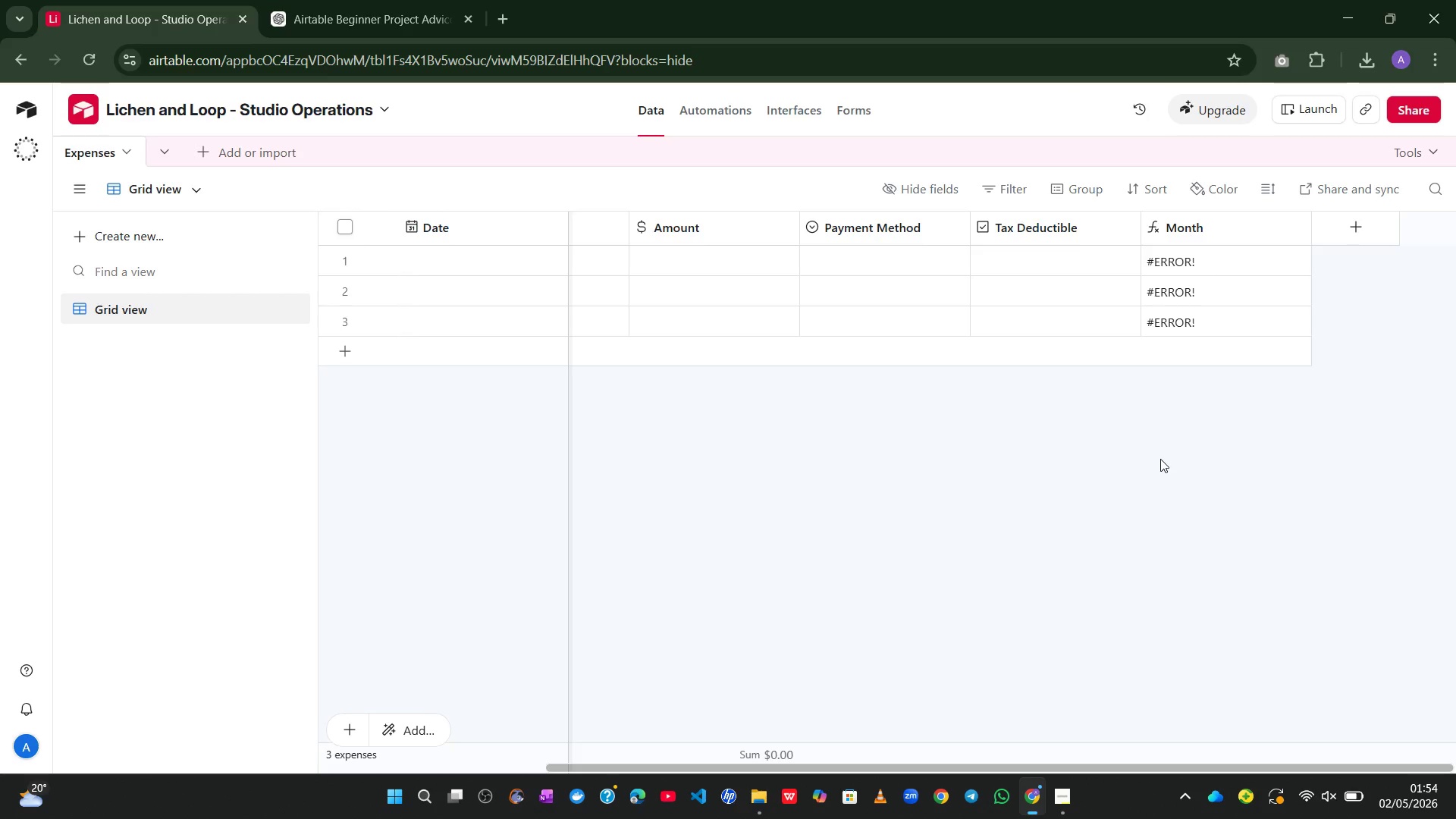 
left_click([1011, 666])
 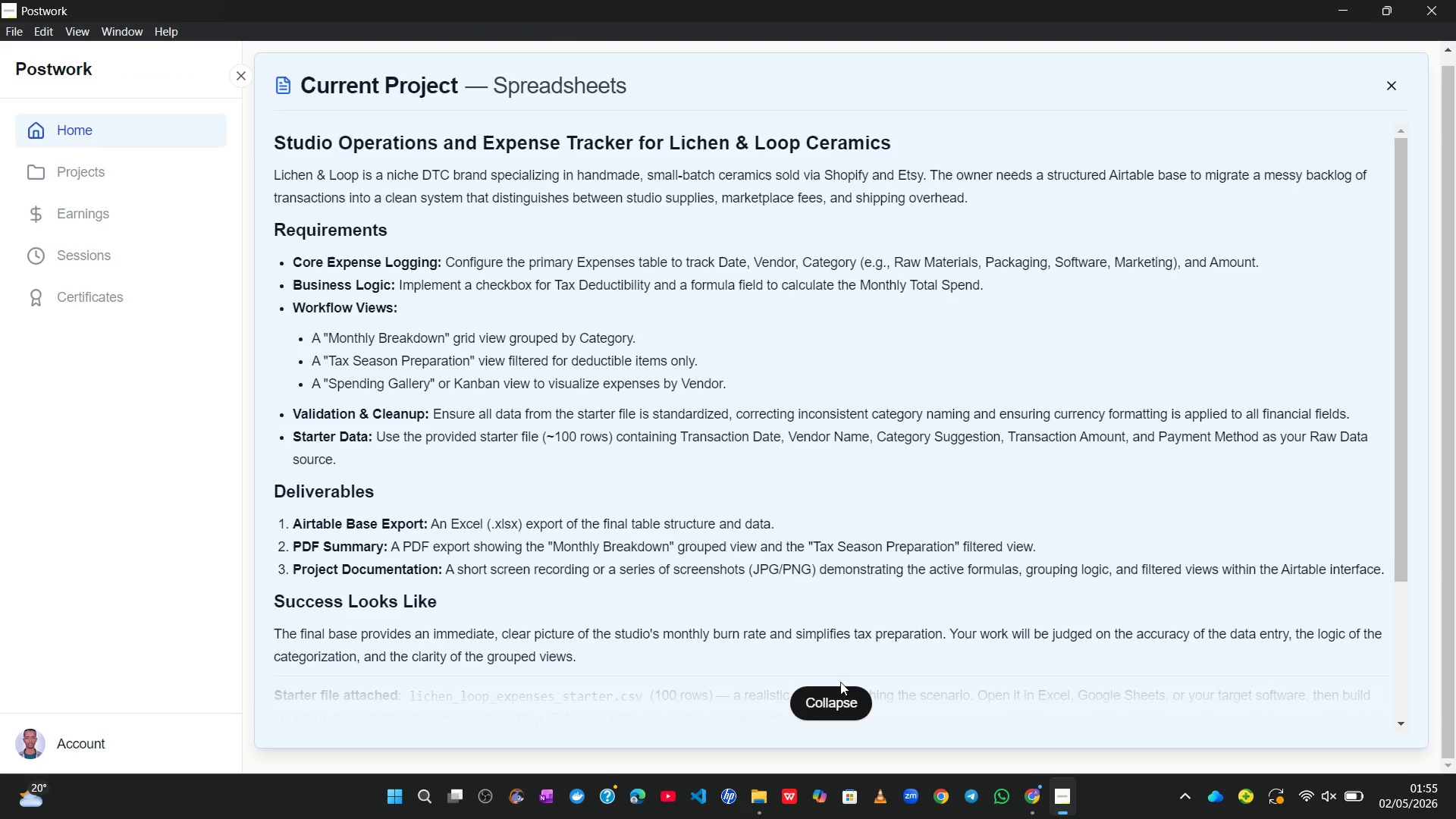 
left_click([832, 698])